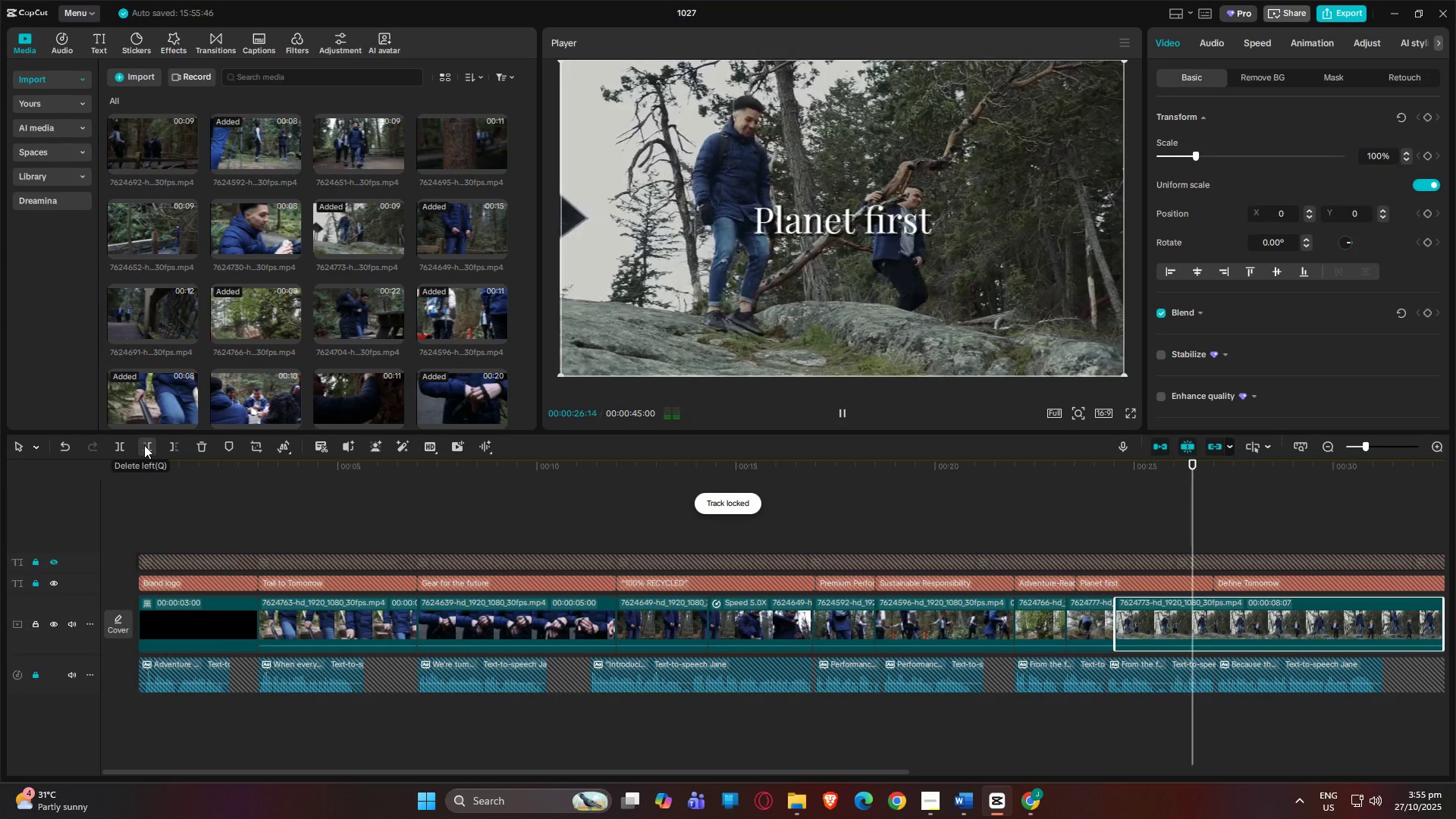 
key(Space)
 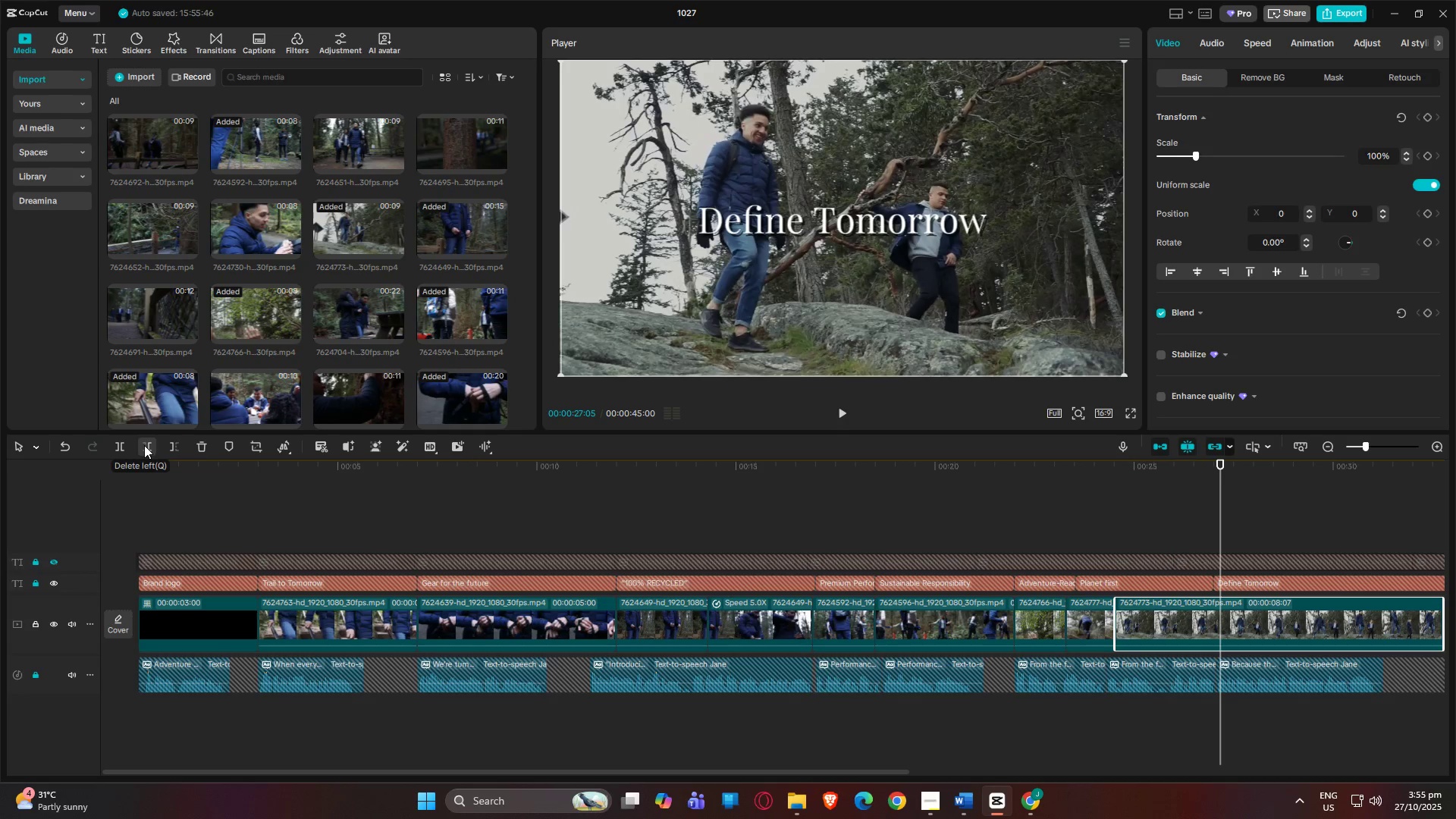 
left_click([144, 445])
 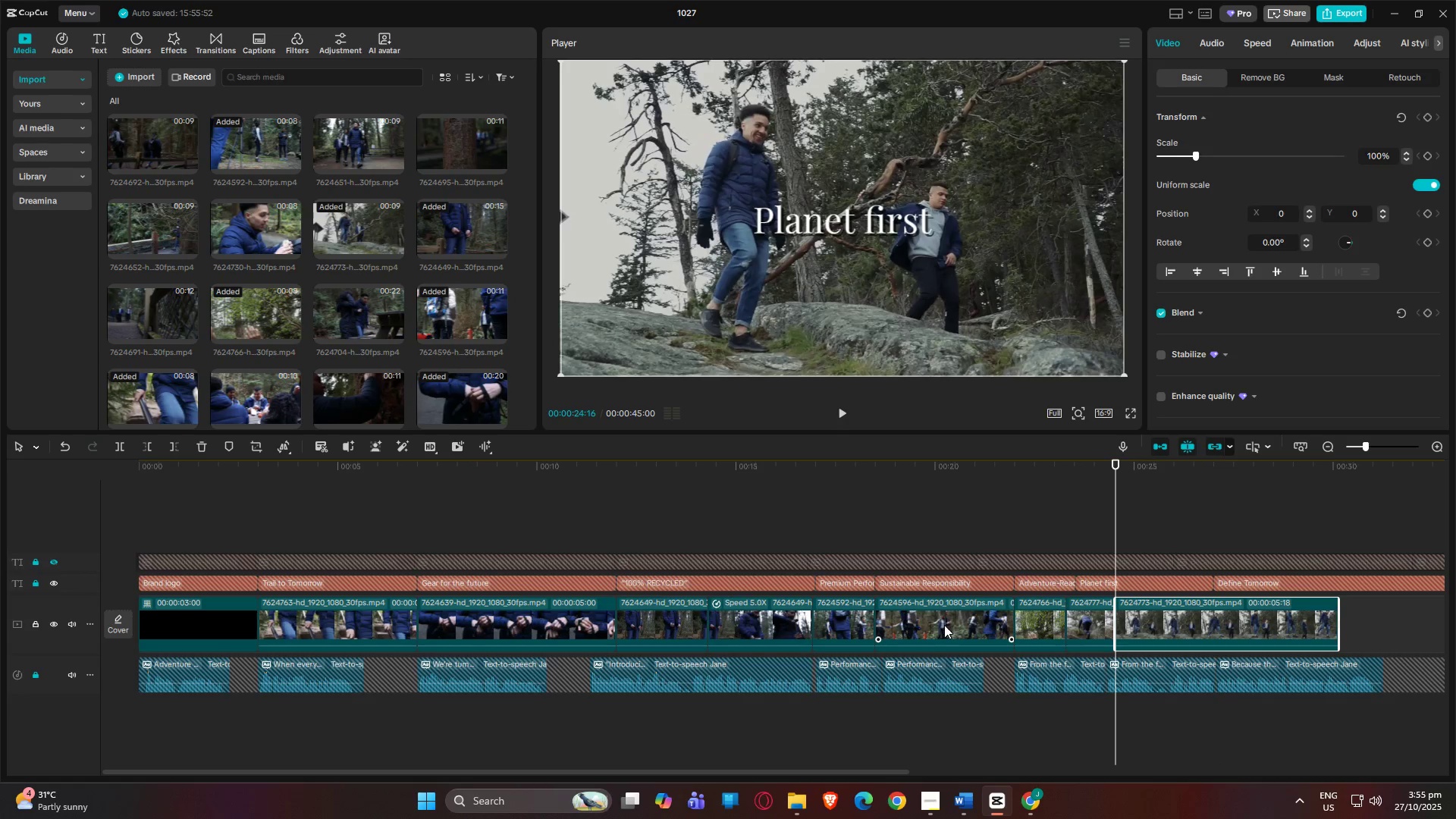 
key(Space)
 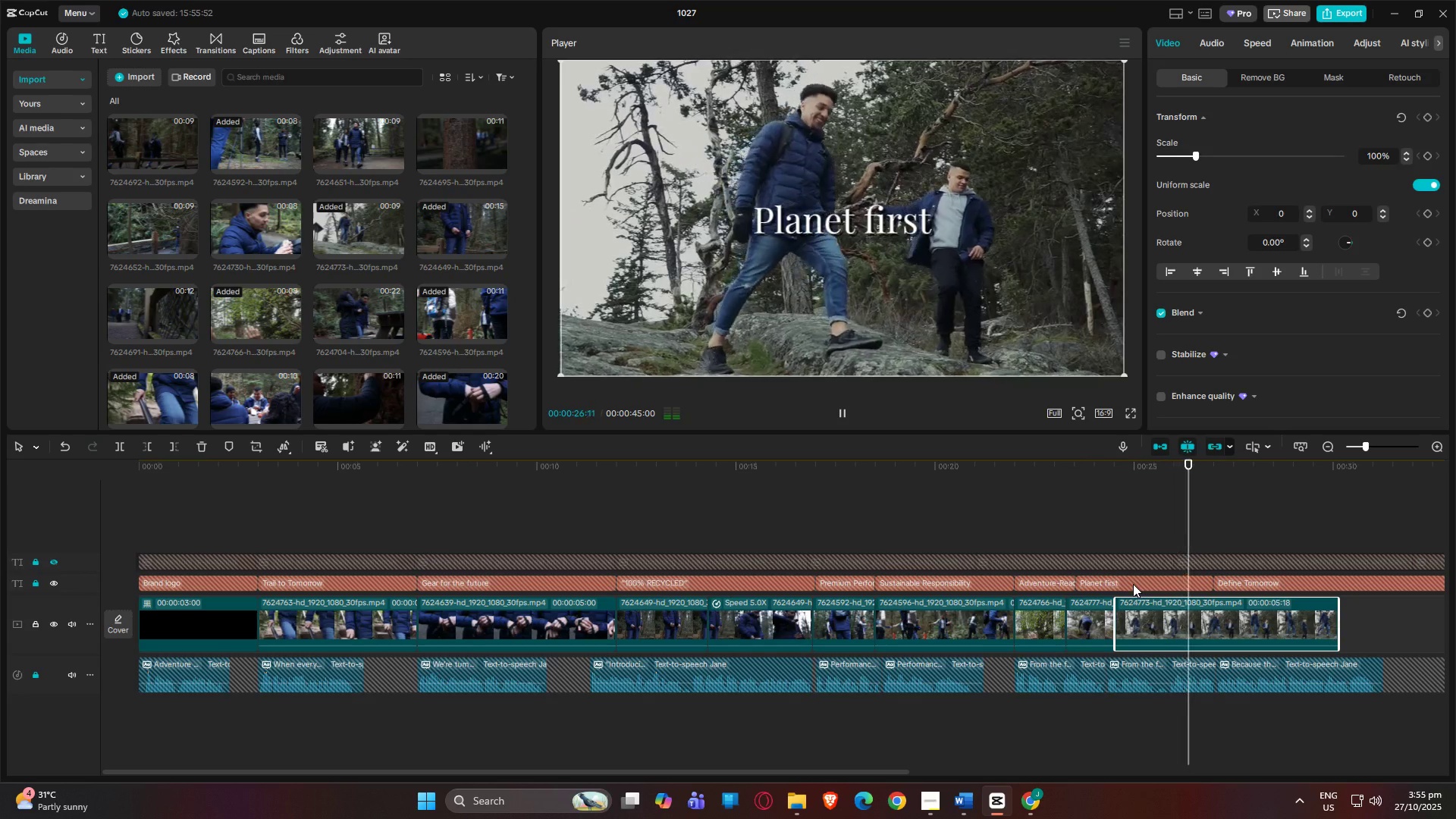 
key(Space)
 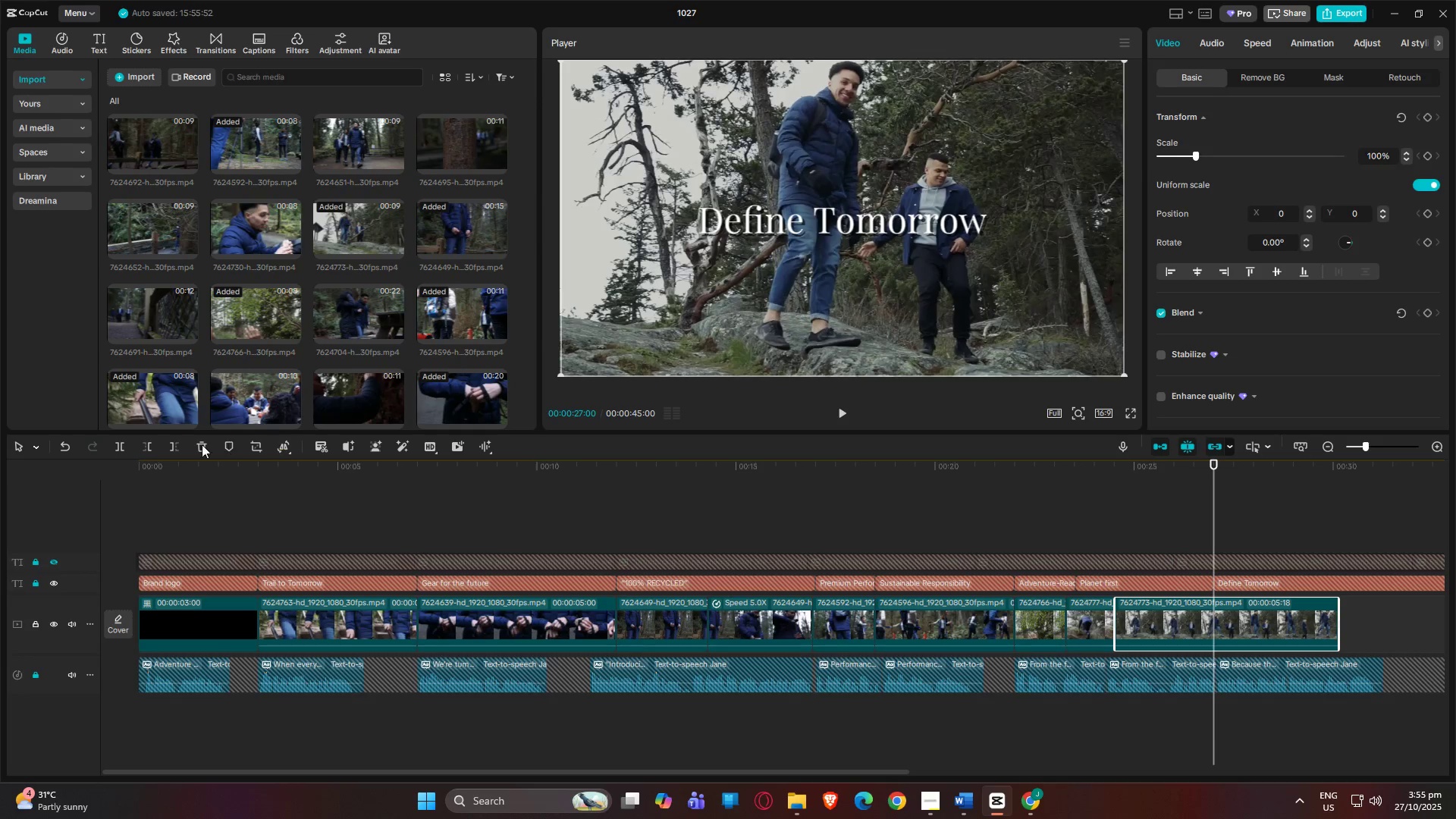 
key(Space)
 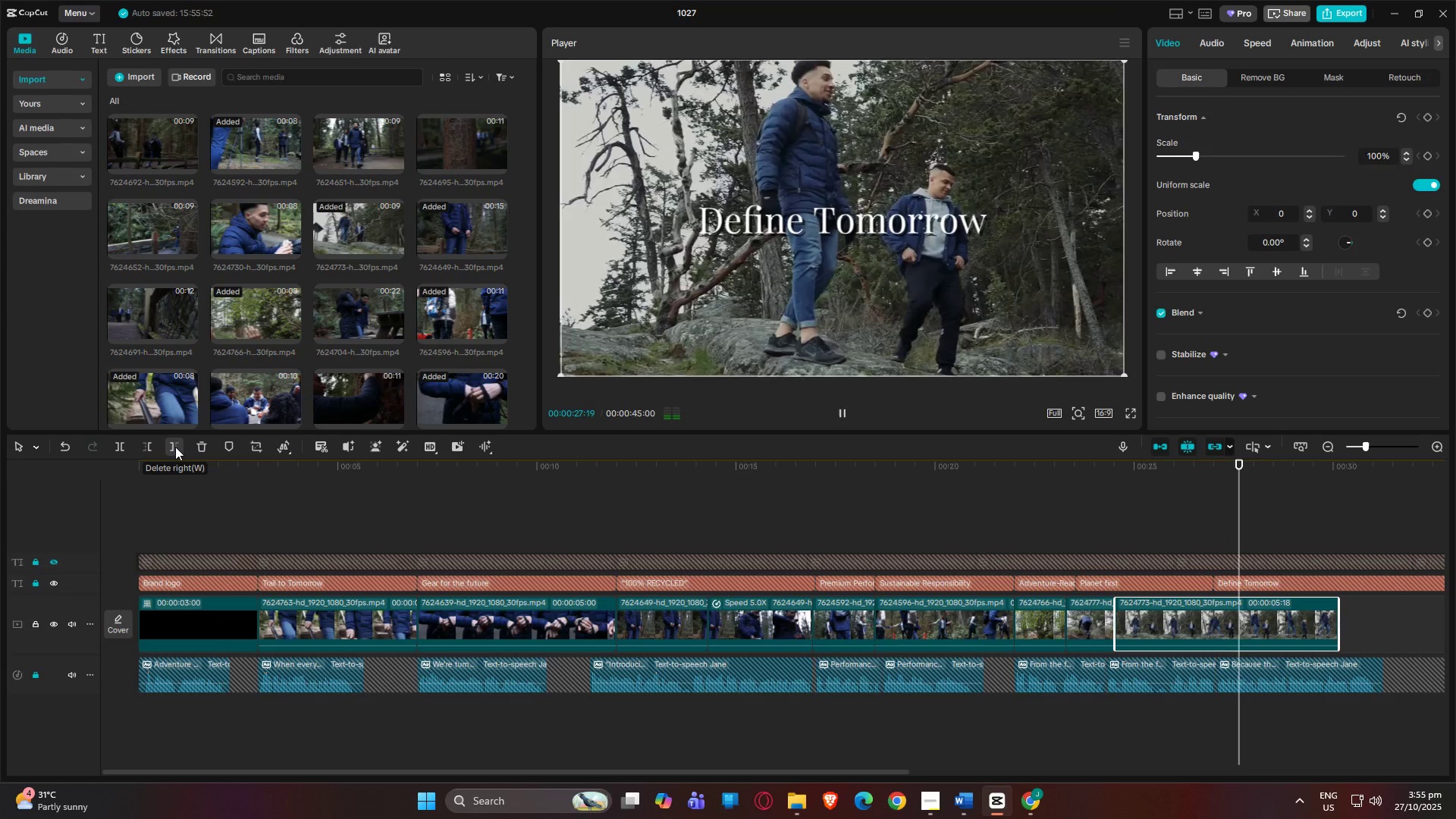 
key(Space)
 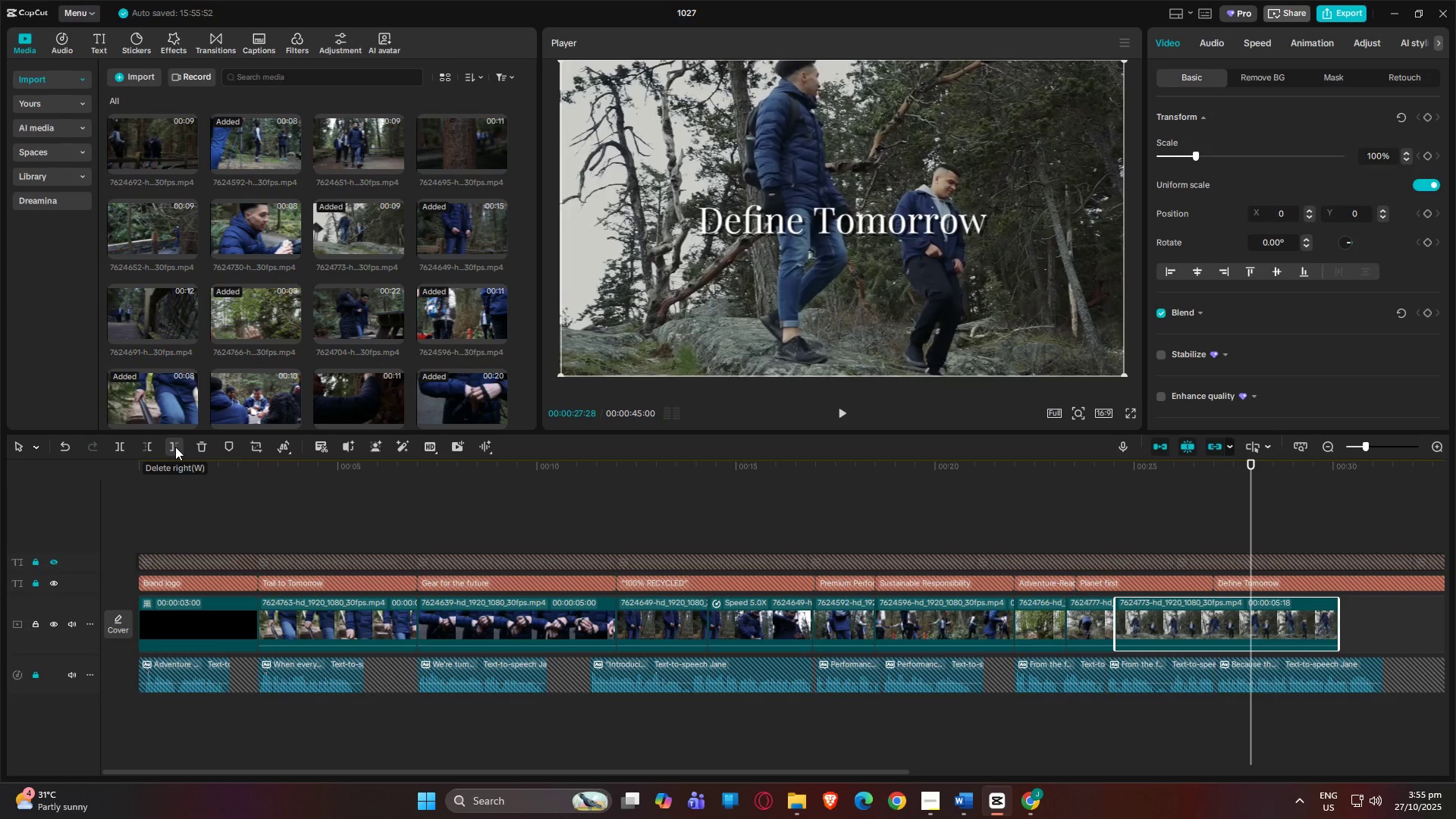 
key(Space)
 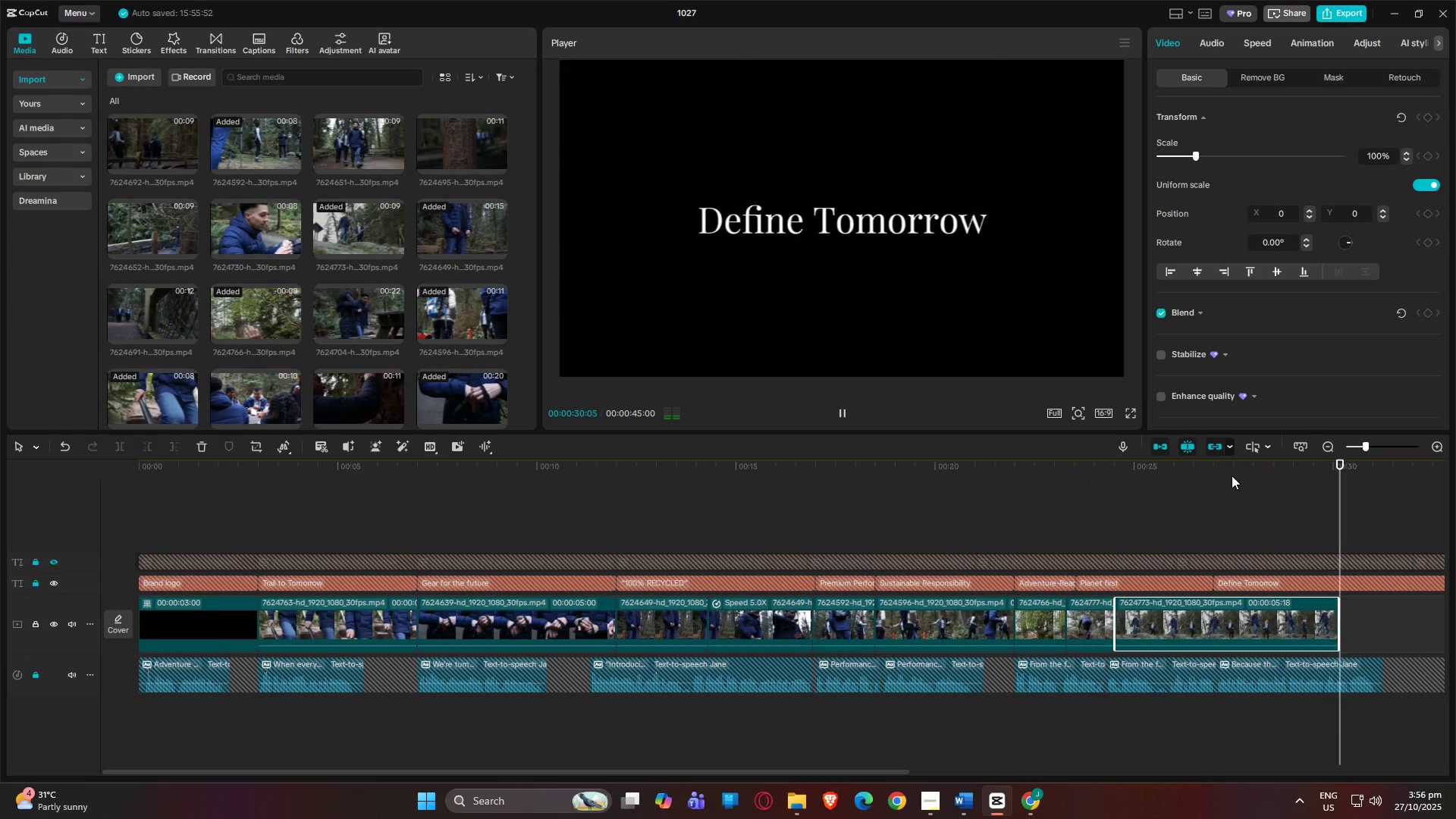 
left_click_drag(start_coordinate=[1360, 475], to_coordinate=[1177, 475])
 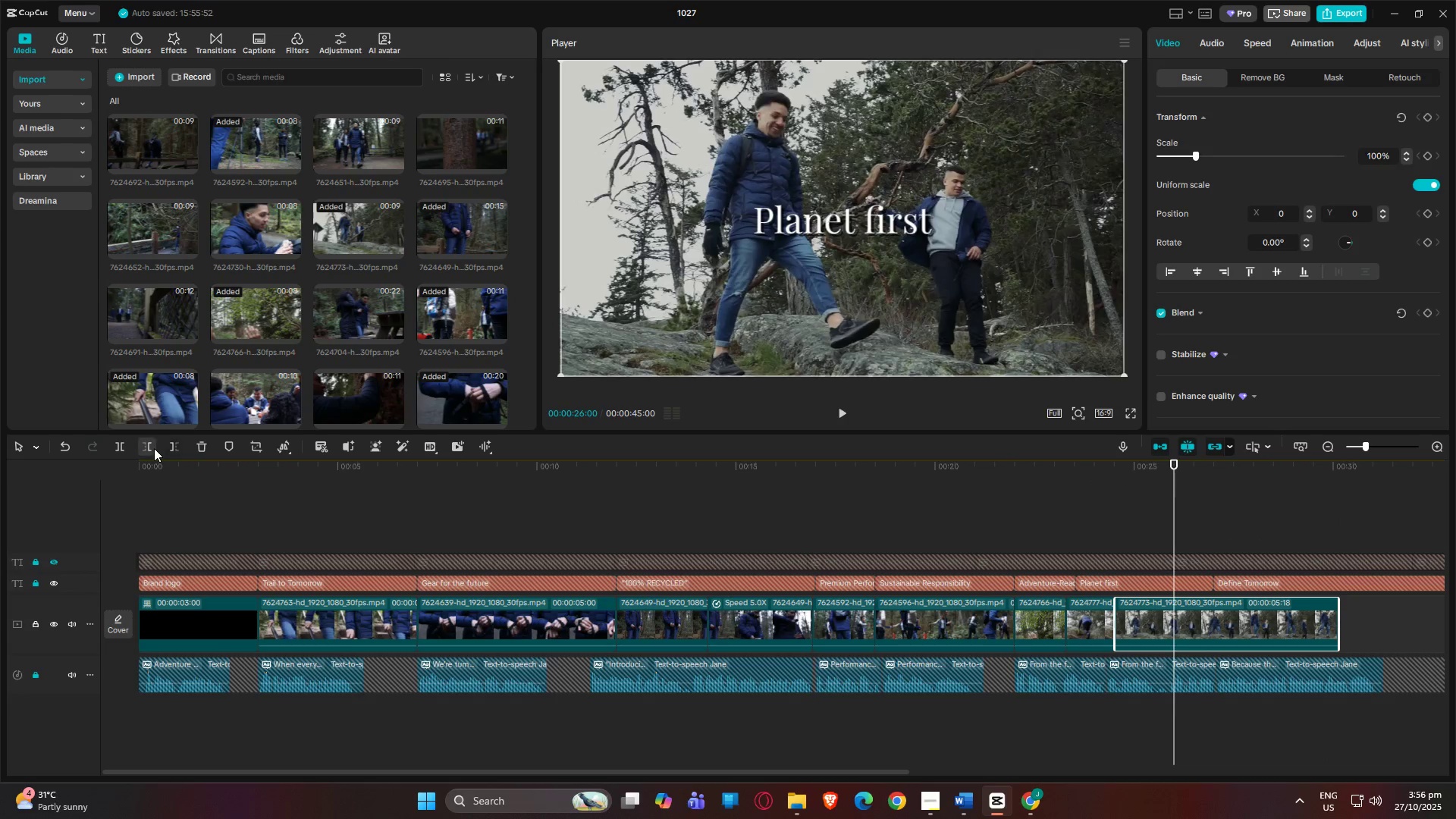 
left_click([152, 447])
 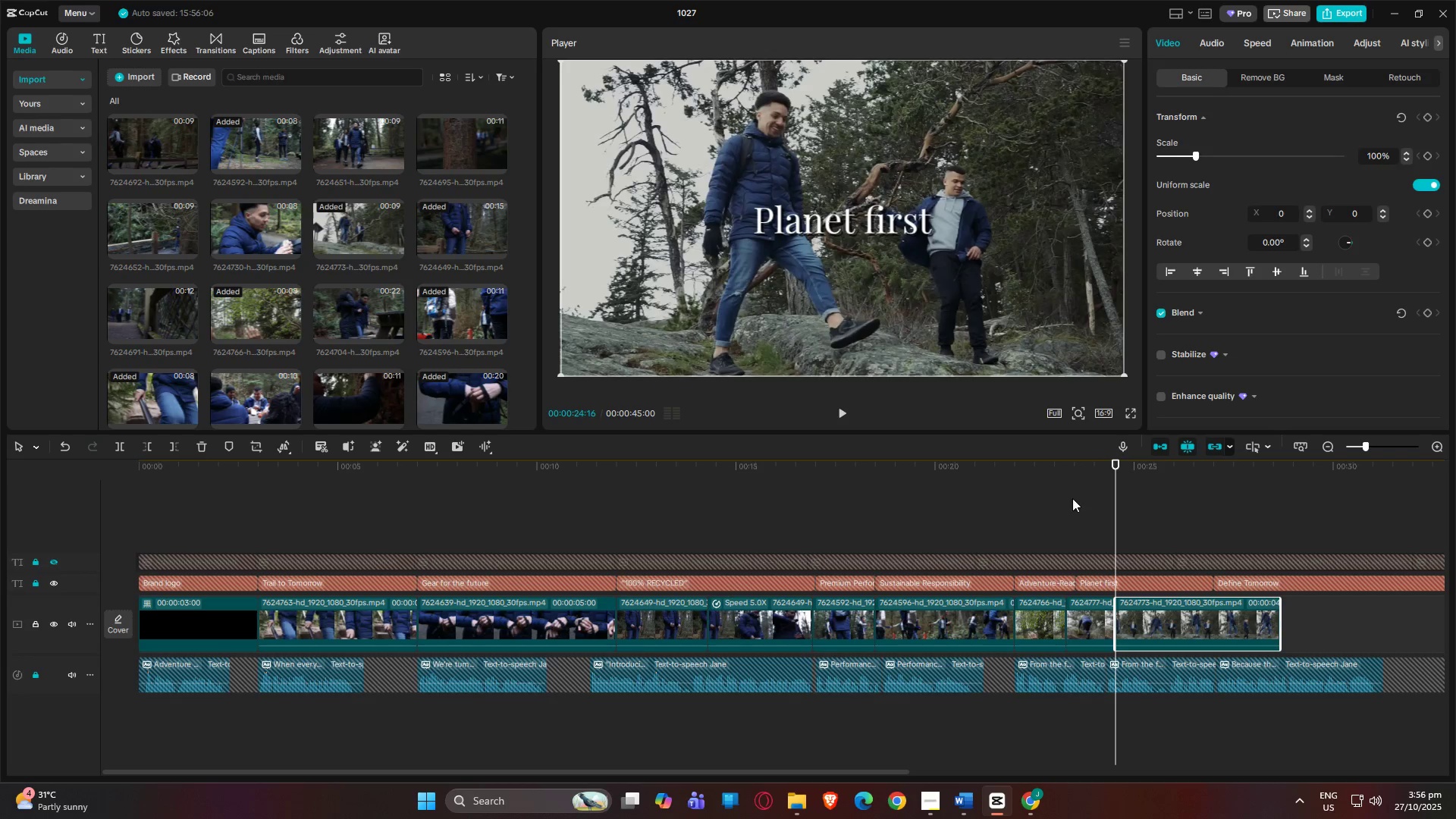 
key(Space)
 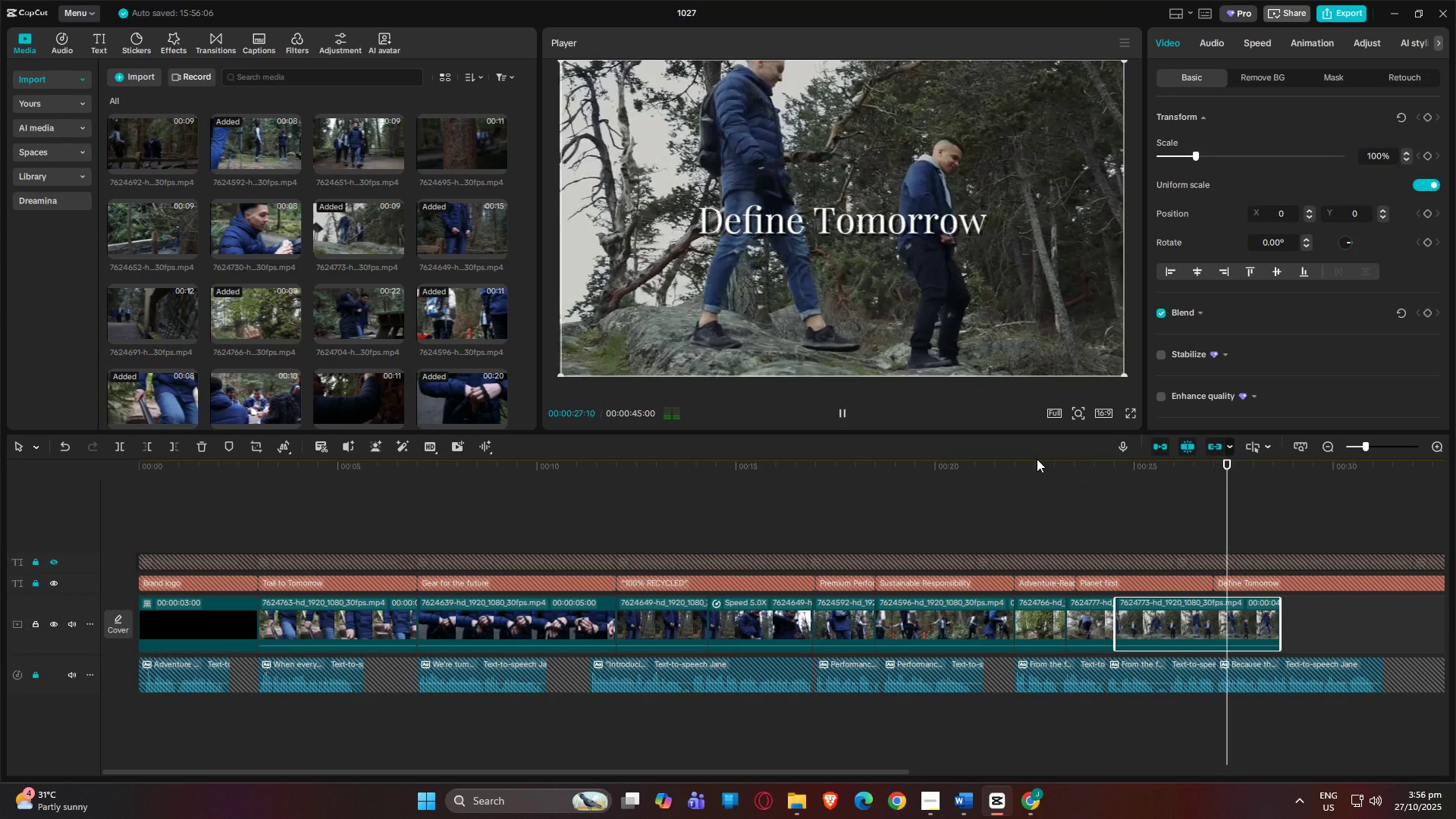 
key(Space)
 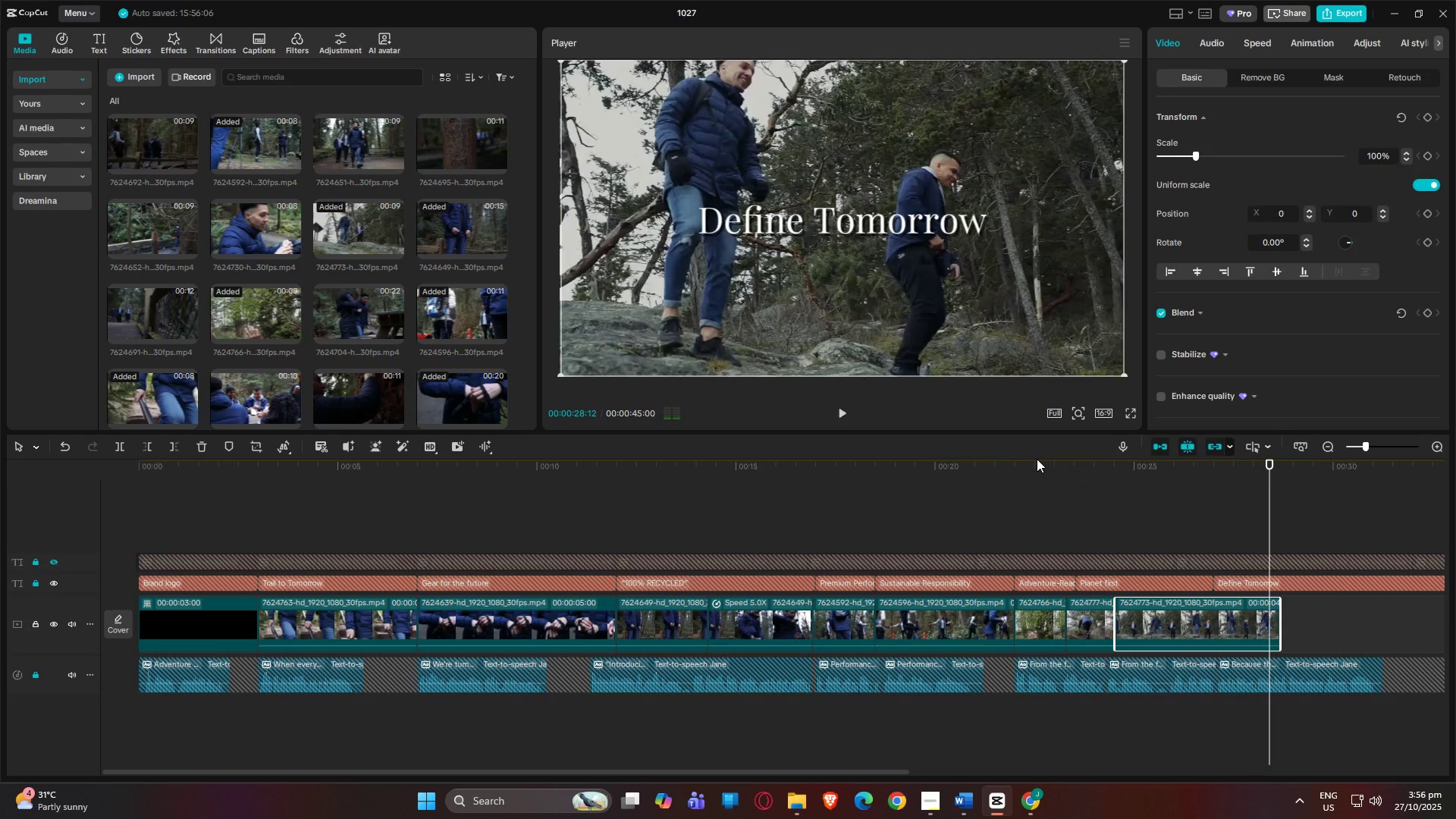 
key(Space)
 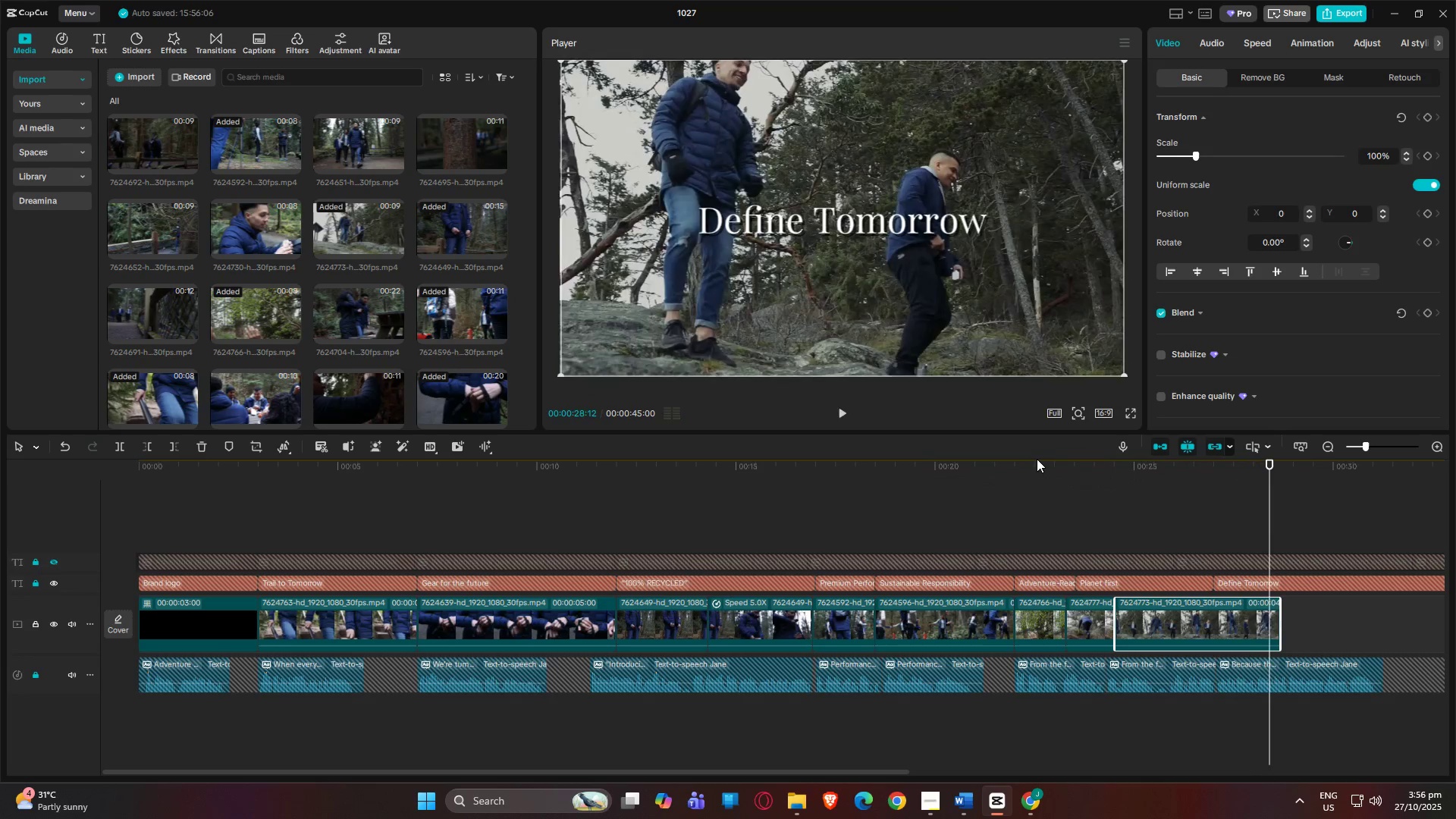 
key(Space)
 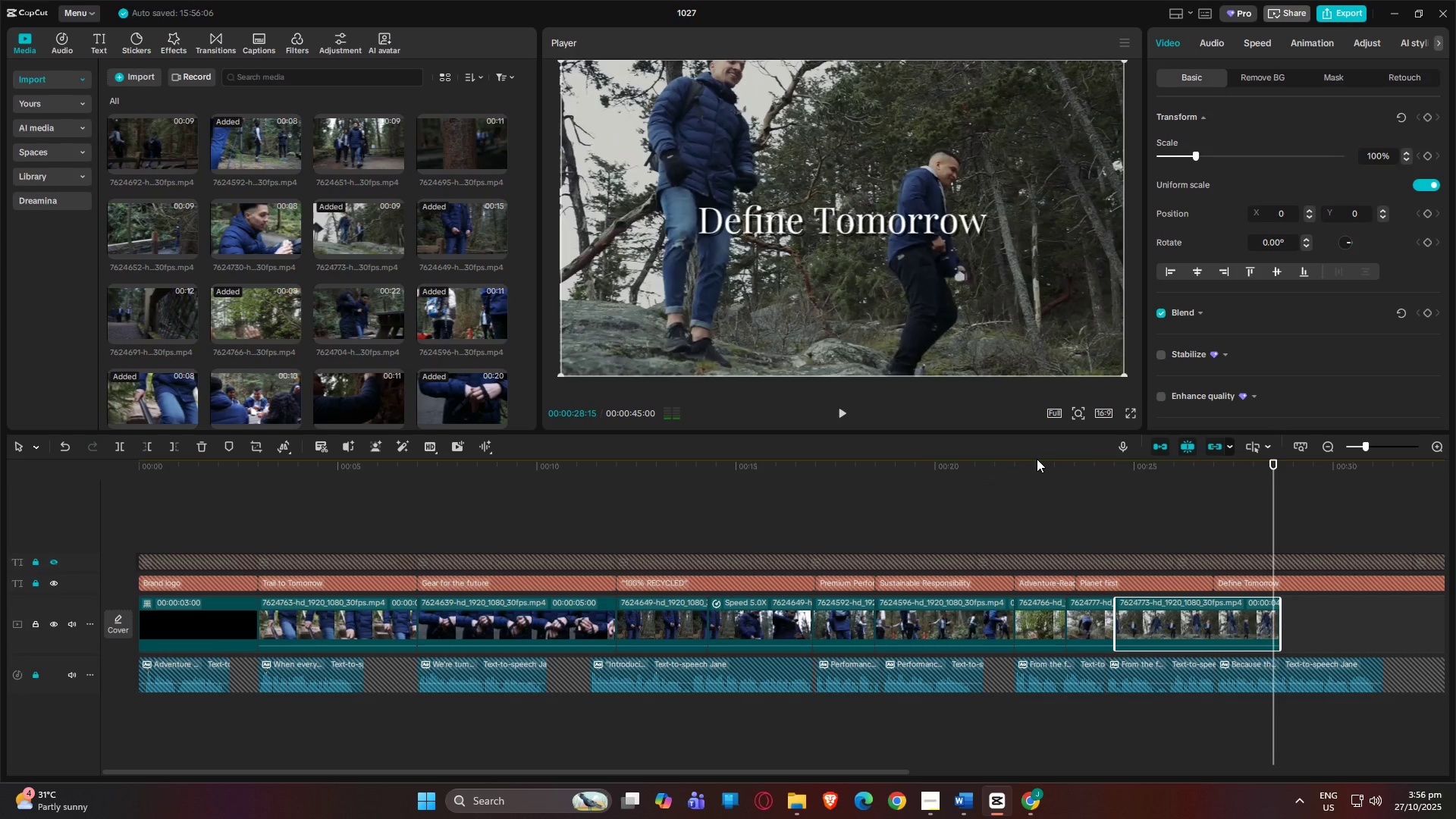 
key(Space)
 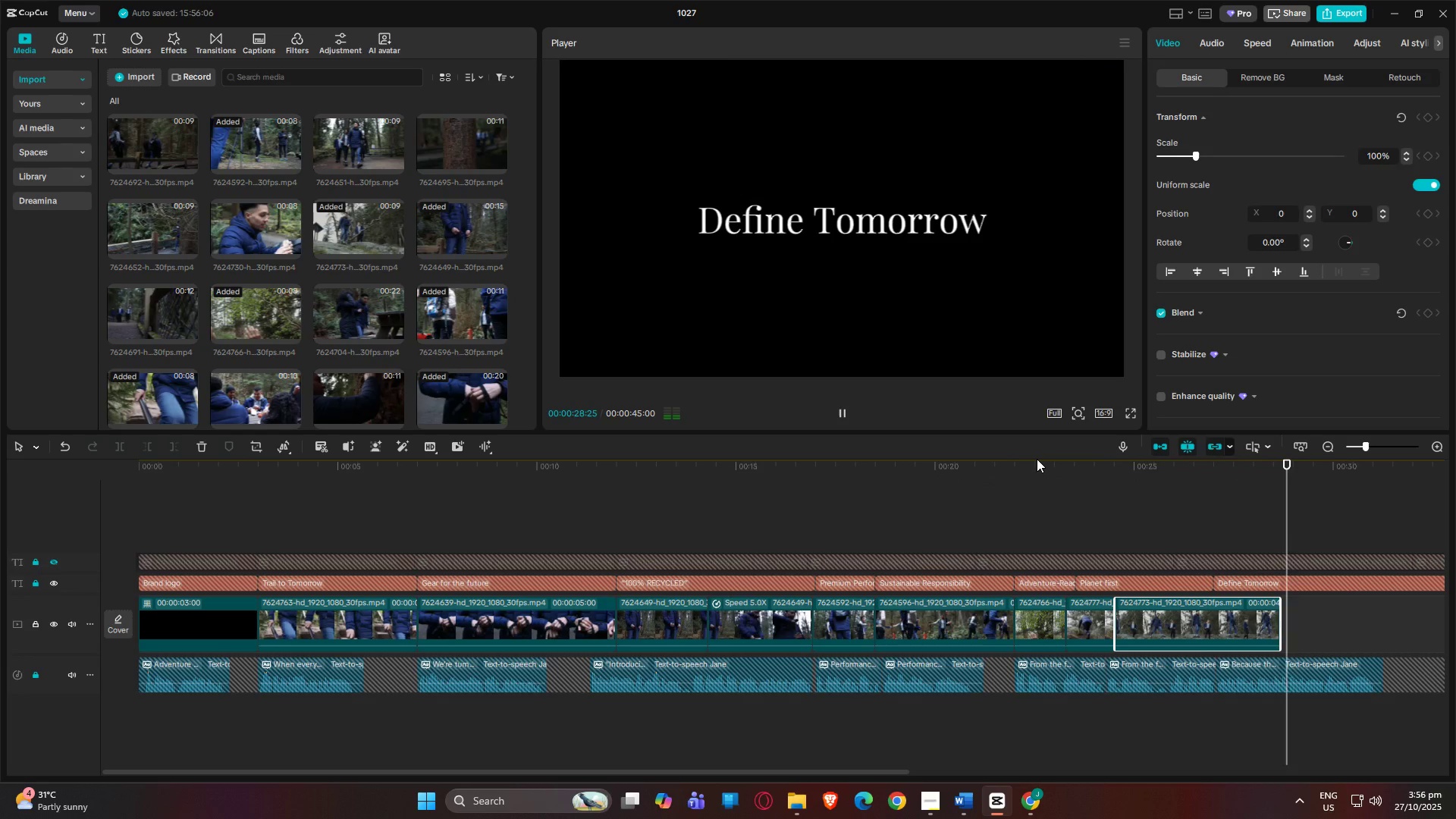 
key(Space)
 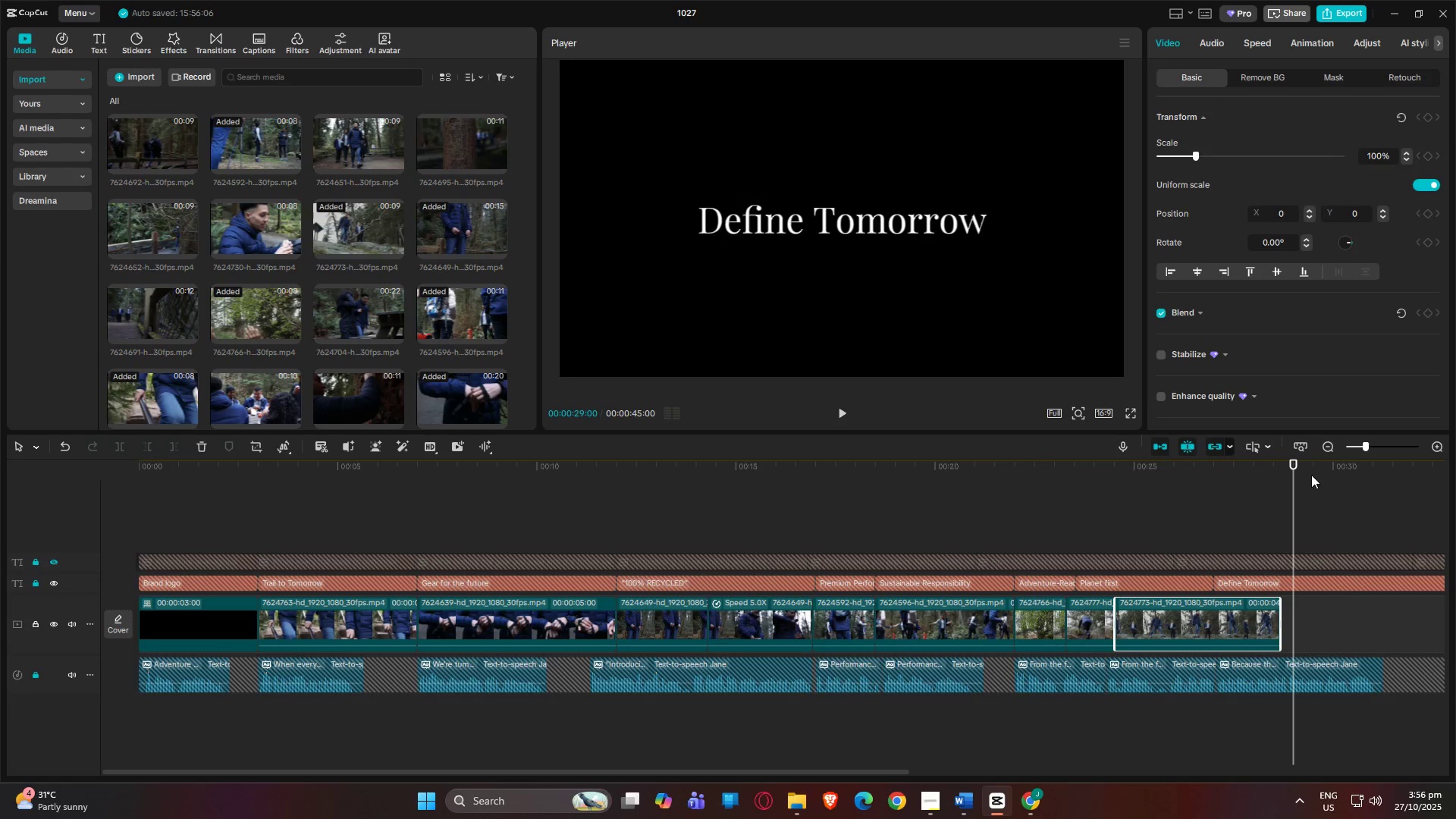 
left_click_drag(start_coordinate=[1285, 466], to_coordinate=[1191, 477])
 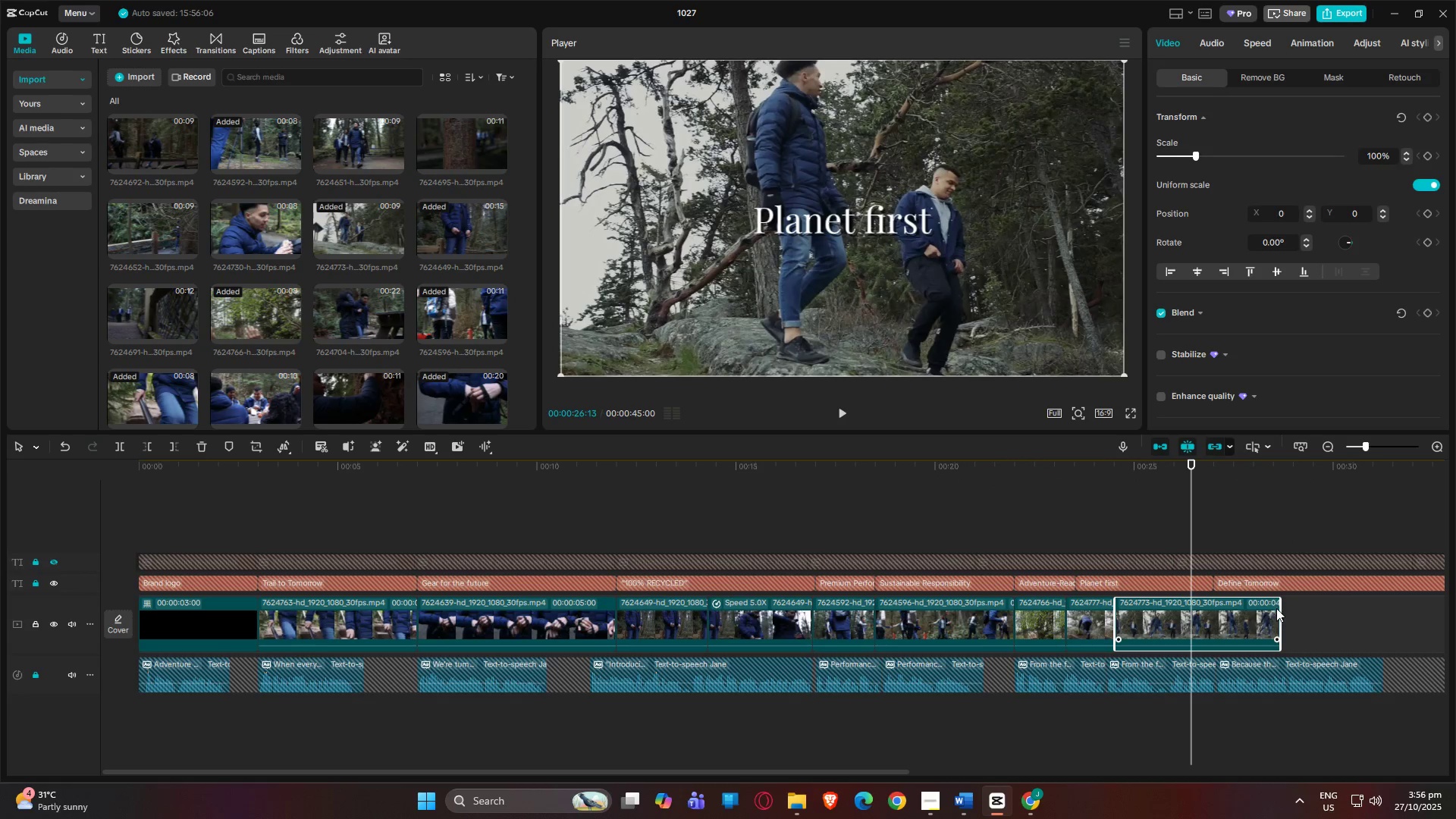 
left_click_drag(start_coordinate=[1281, 610], to_coordinate=[1211, 598])
 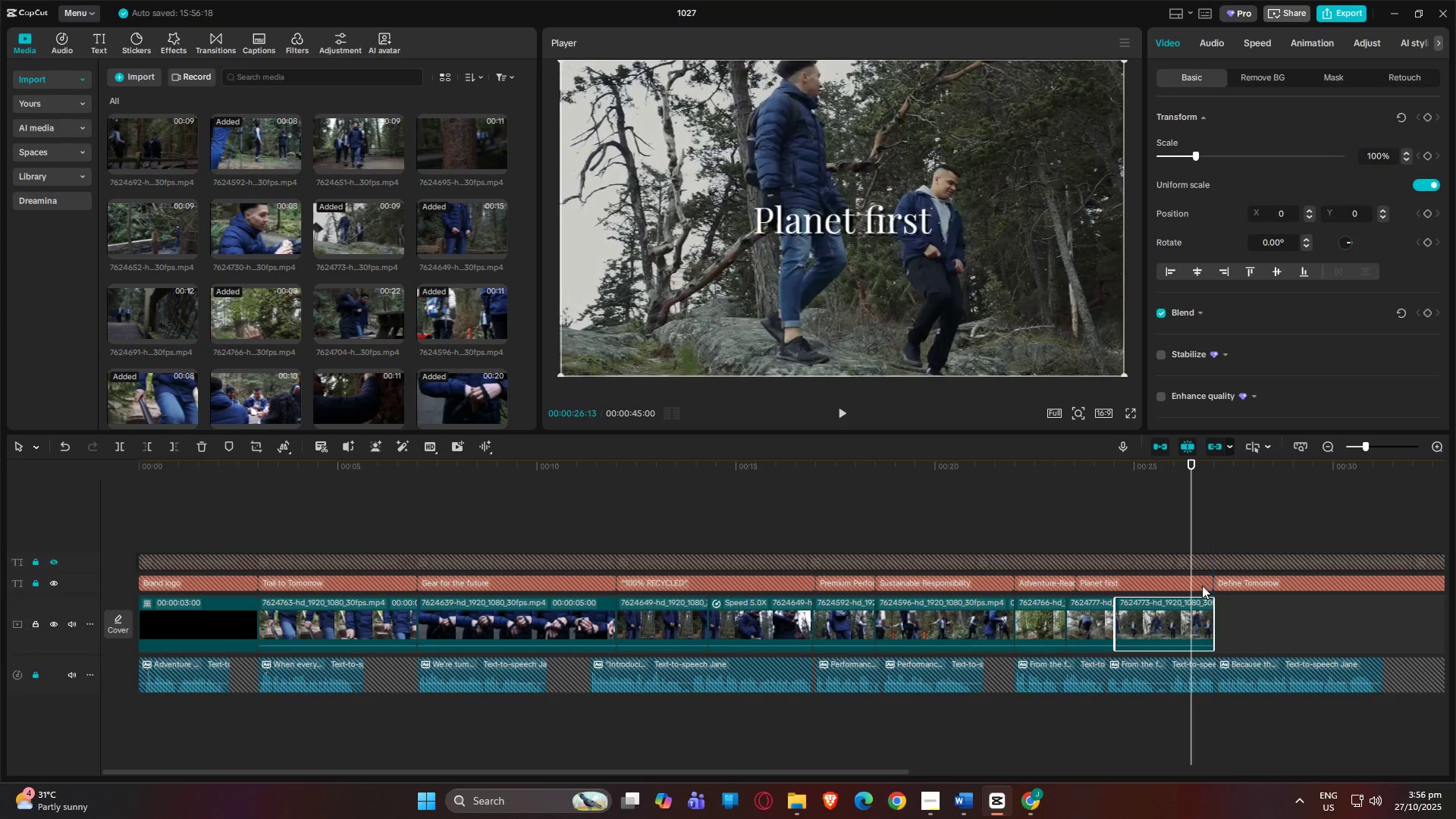 
key(Space)
 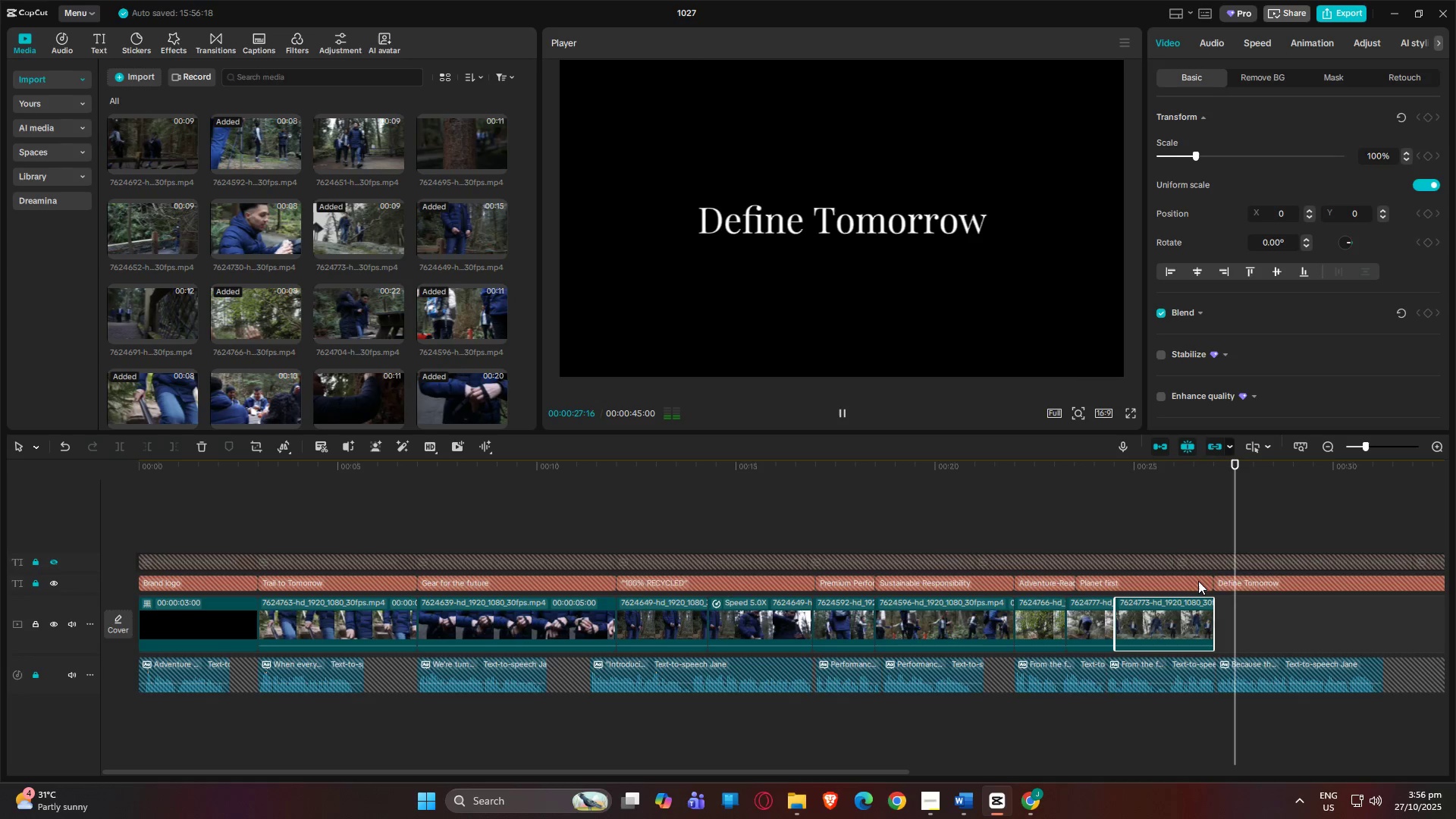 
key(Space)
 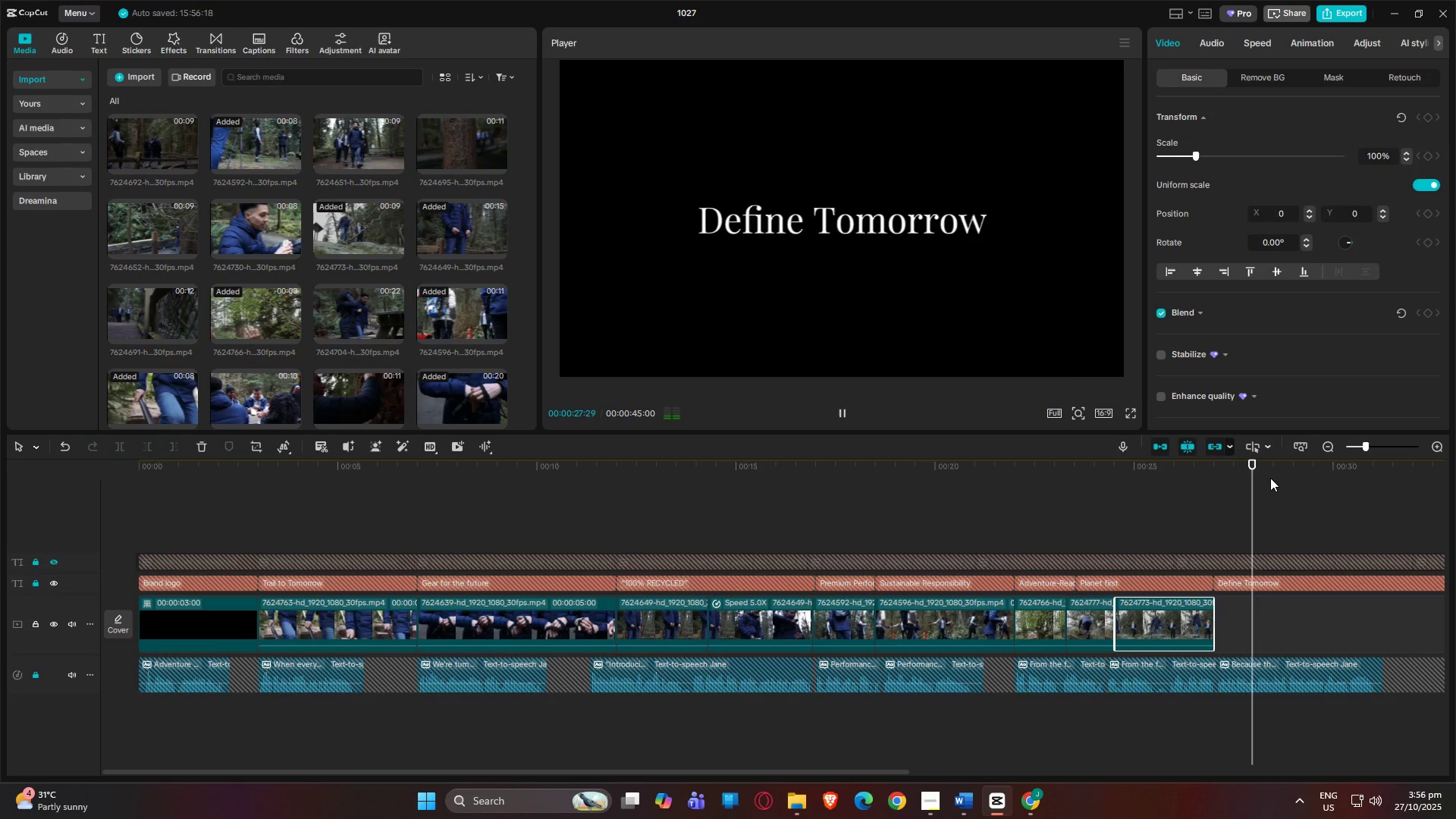 
key(Space)
 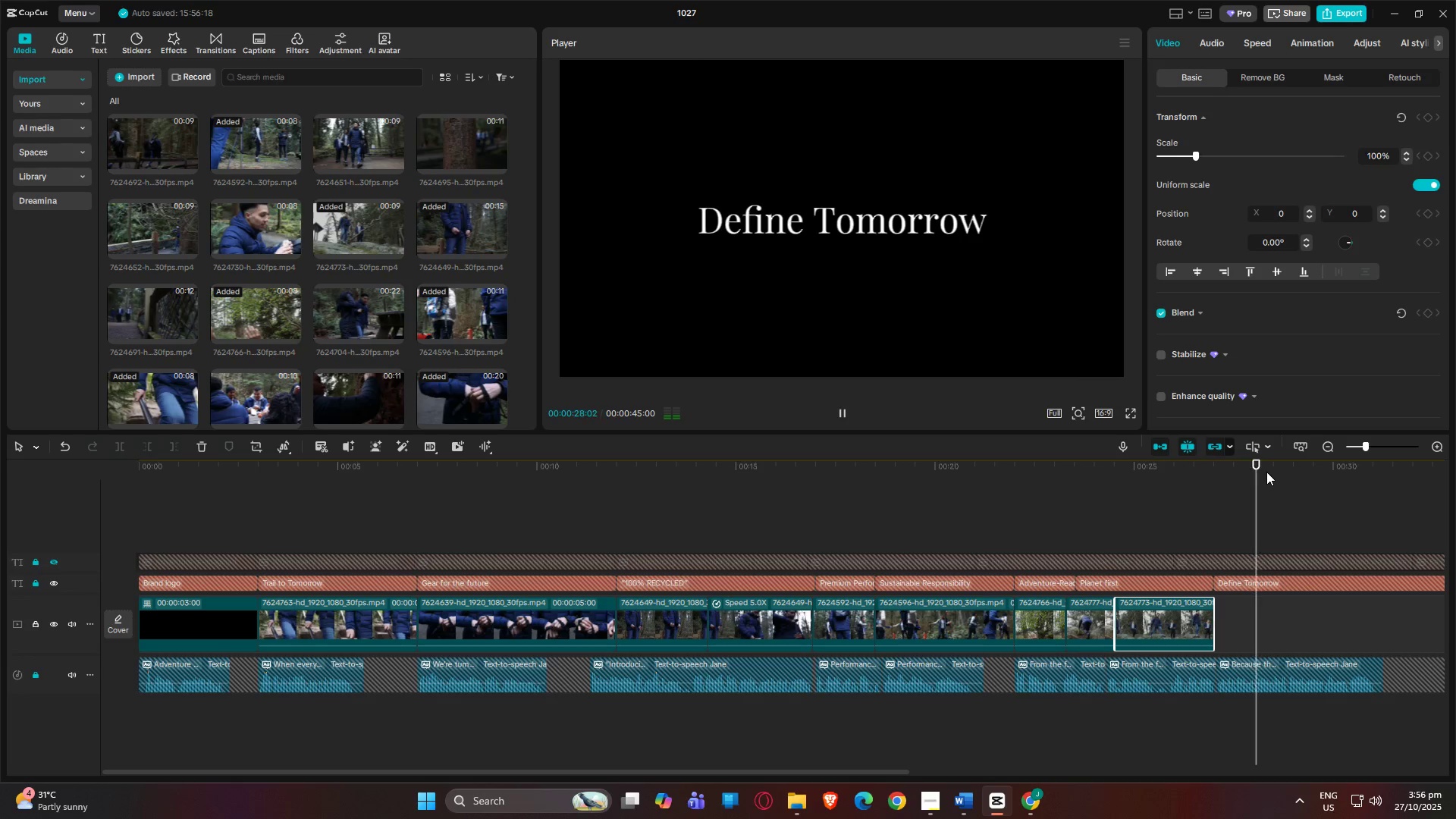 
key(Space)
 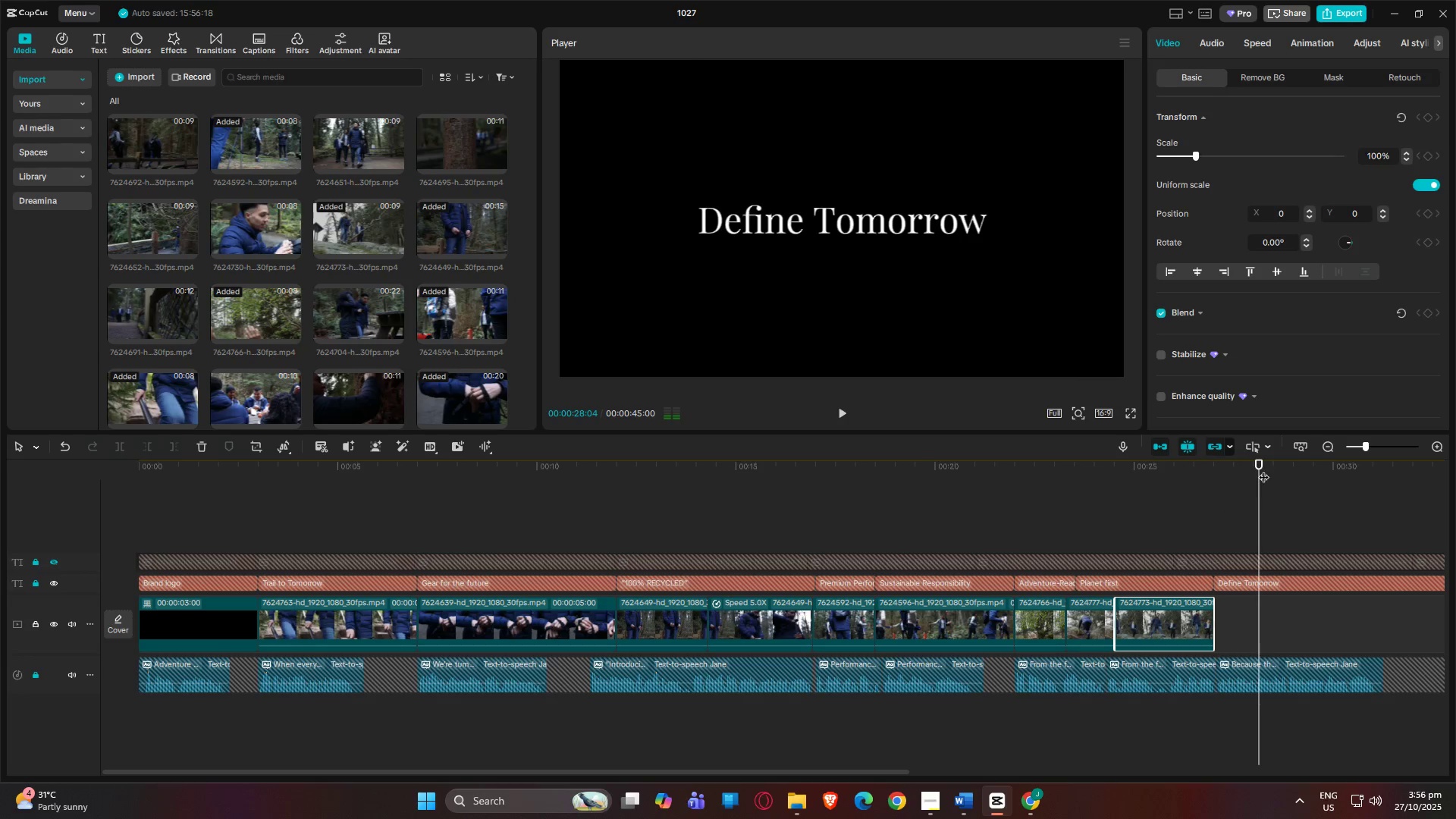 
left_click_drag(start_coordinate=[1263, 469], to_coordinate=[0, 522])
 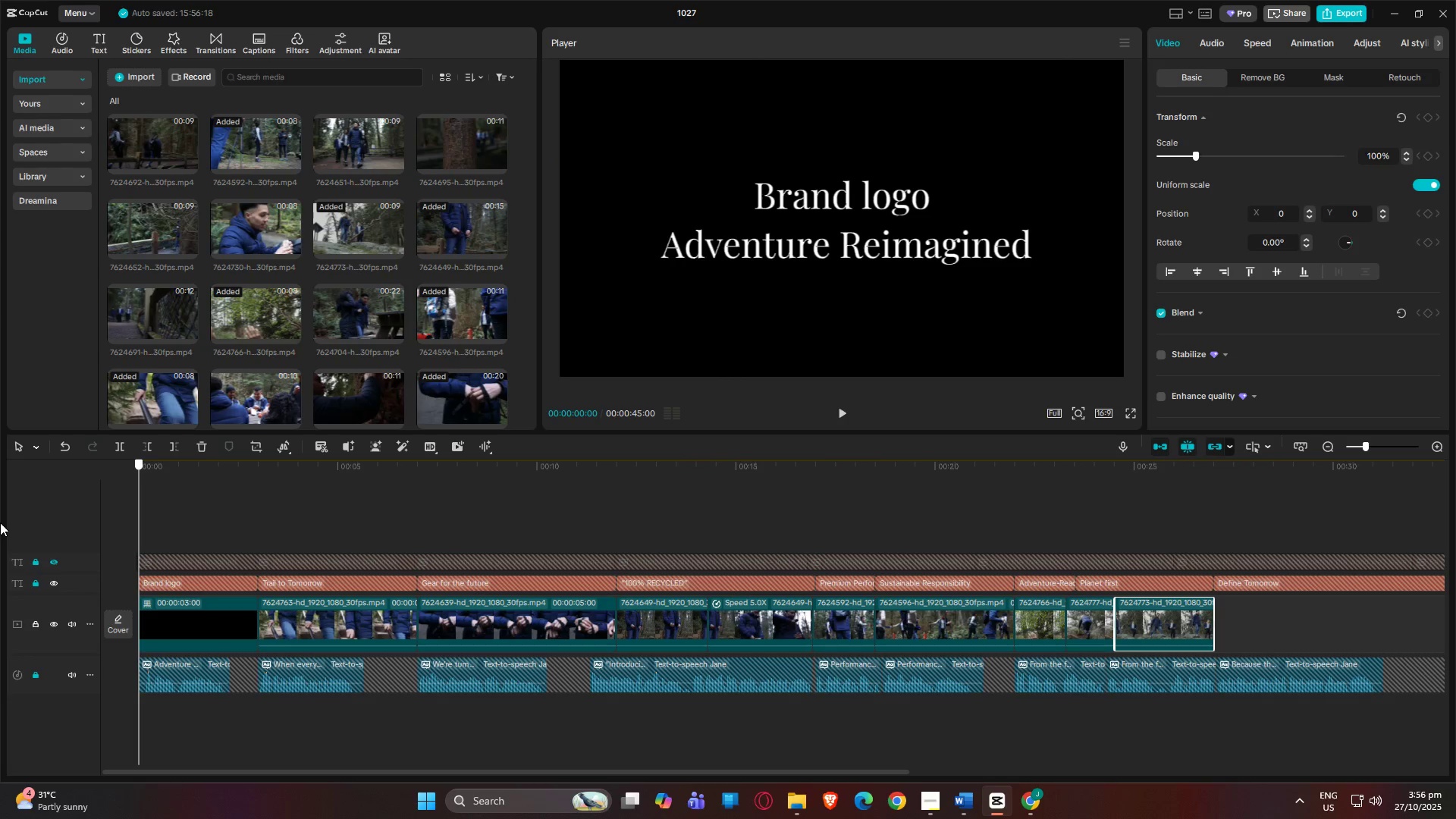 
key(Space)
 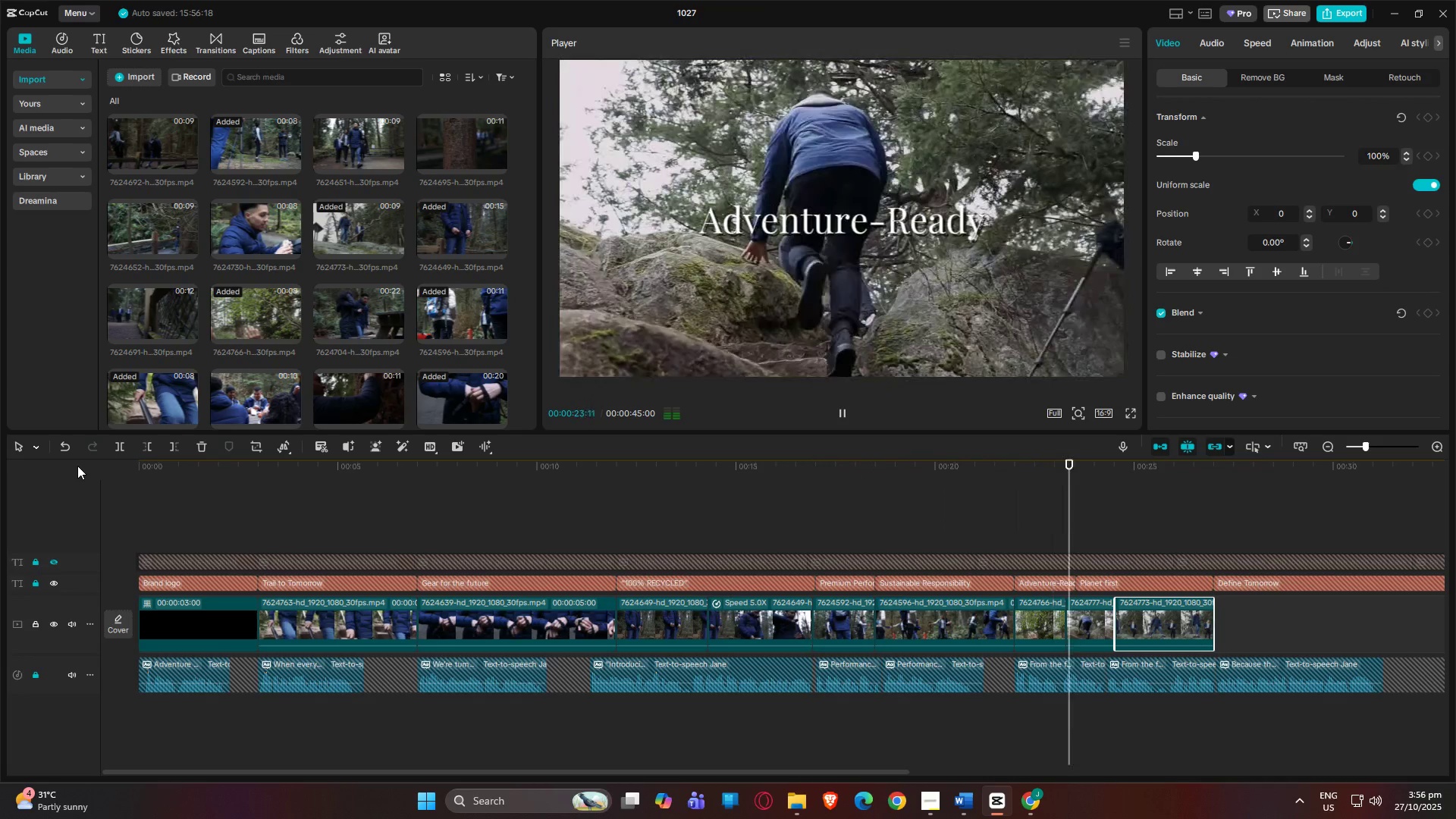 
wait(28.43)
 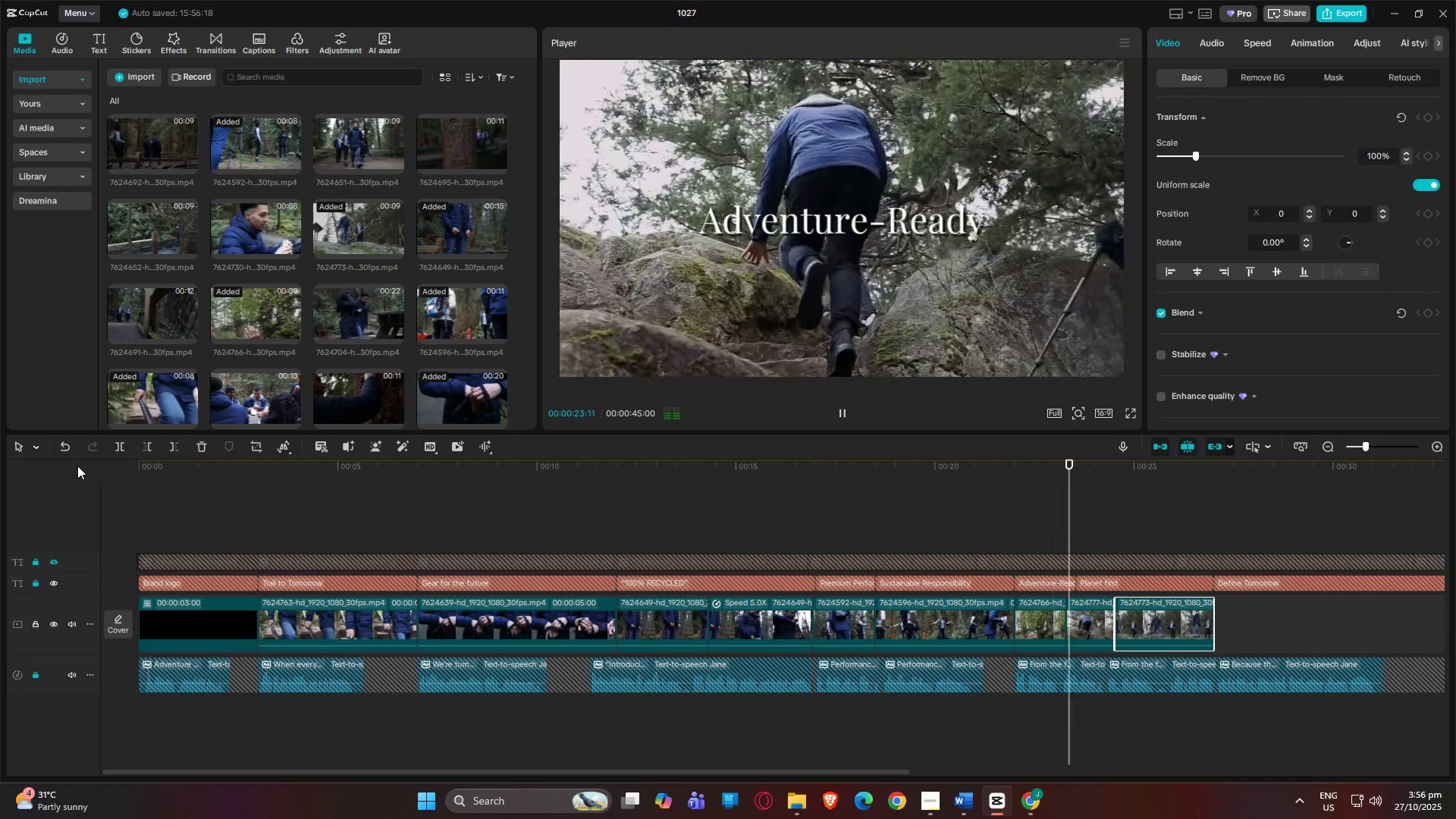 
left_click([1028, 467])
 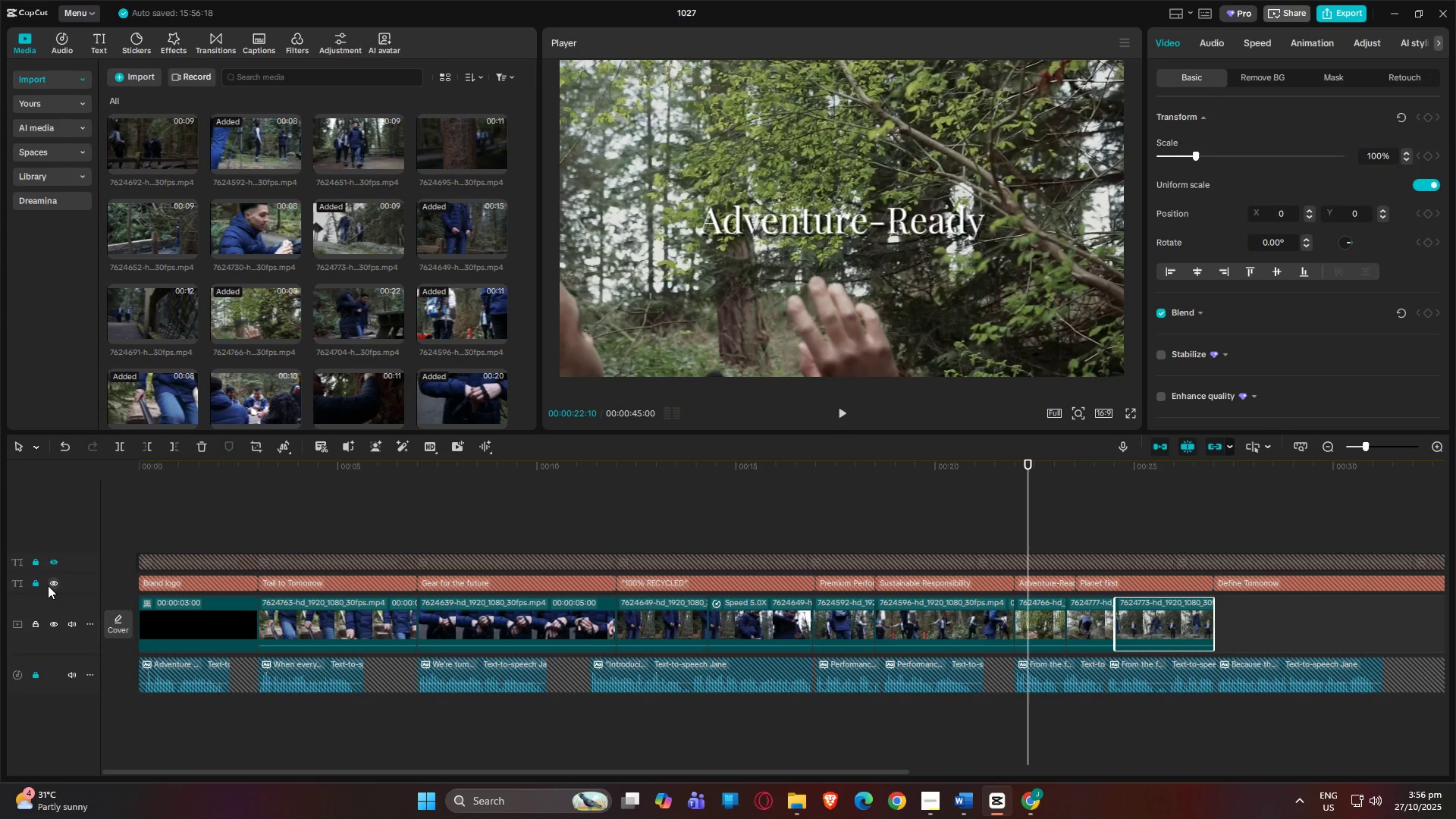 
left_click([38, 584])
 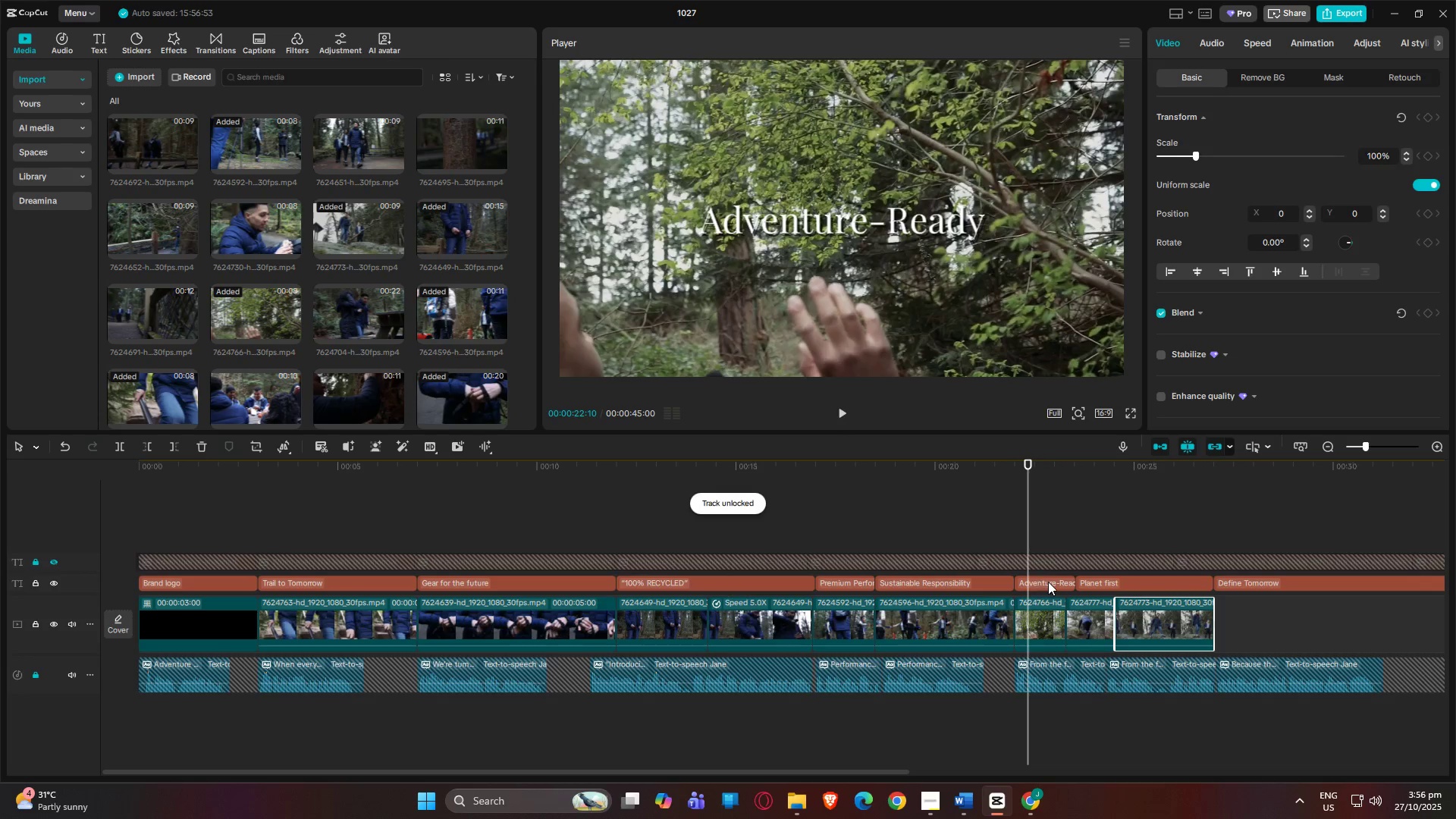 
left_click([1058, 582])
 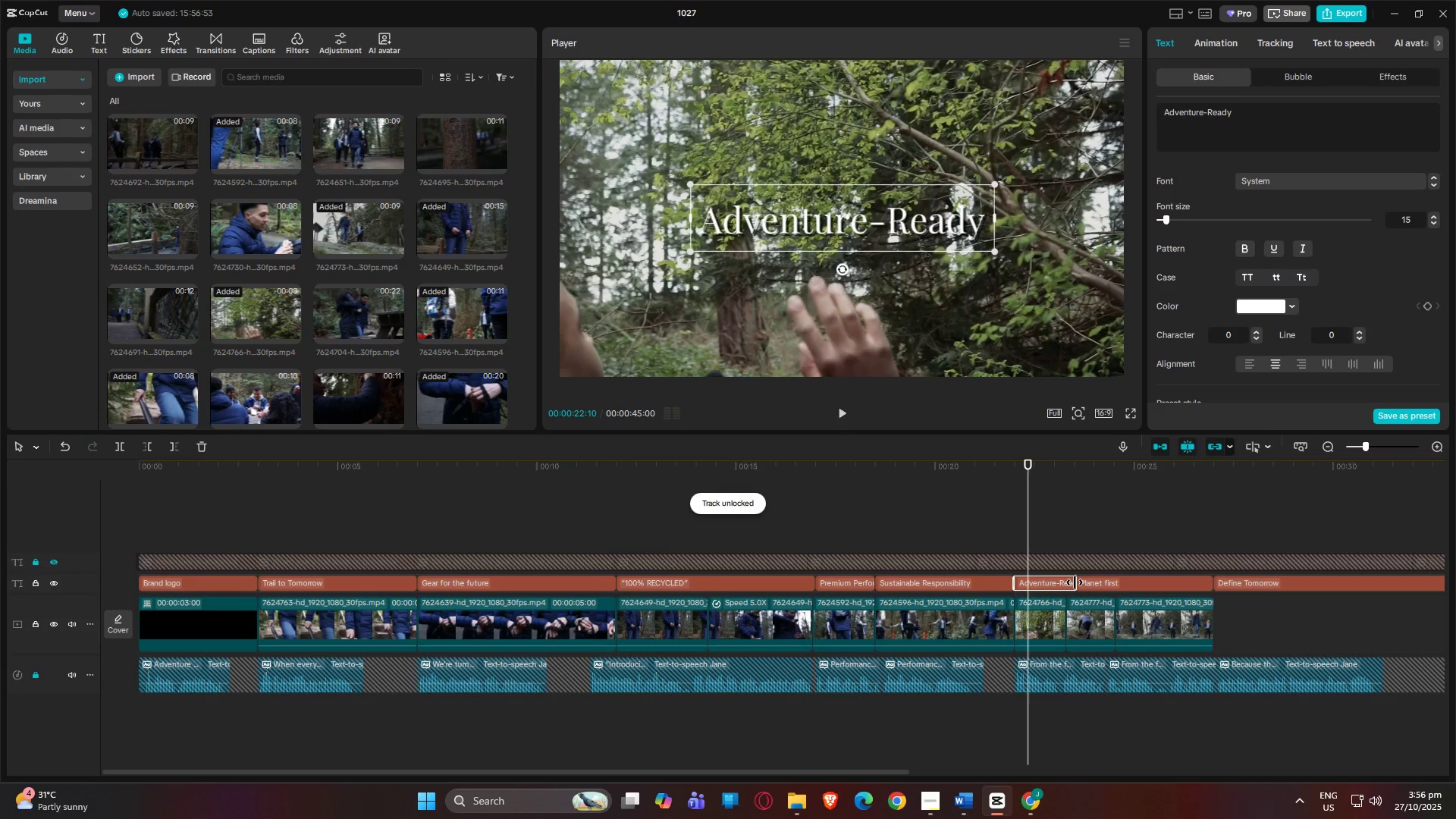 
left_click_drag(start_coordinate=[1075, 582], to_coordinate=[1067, 581])
 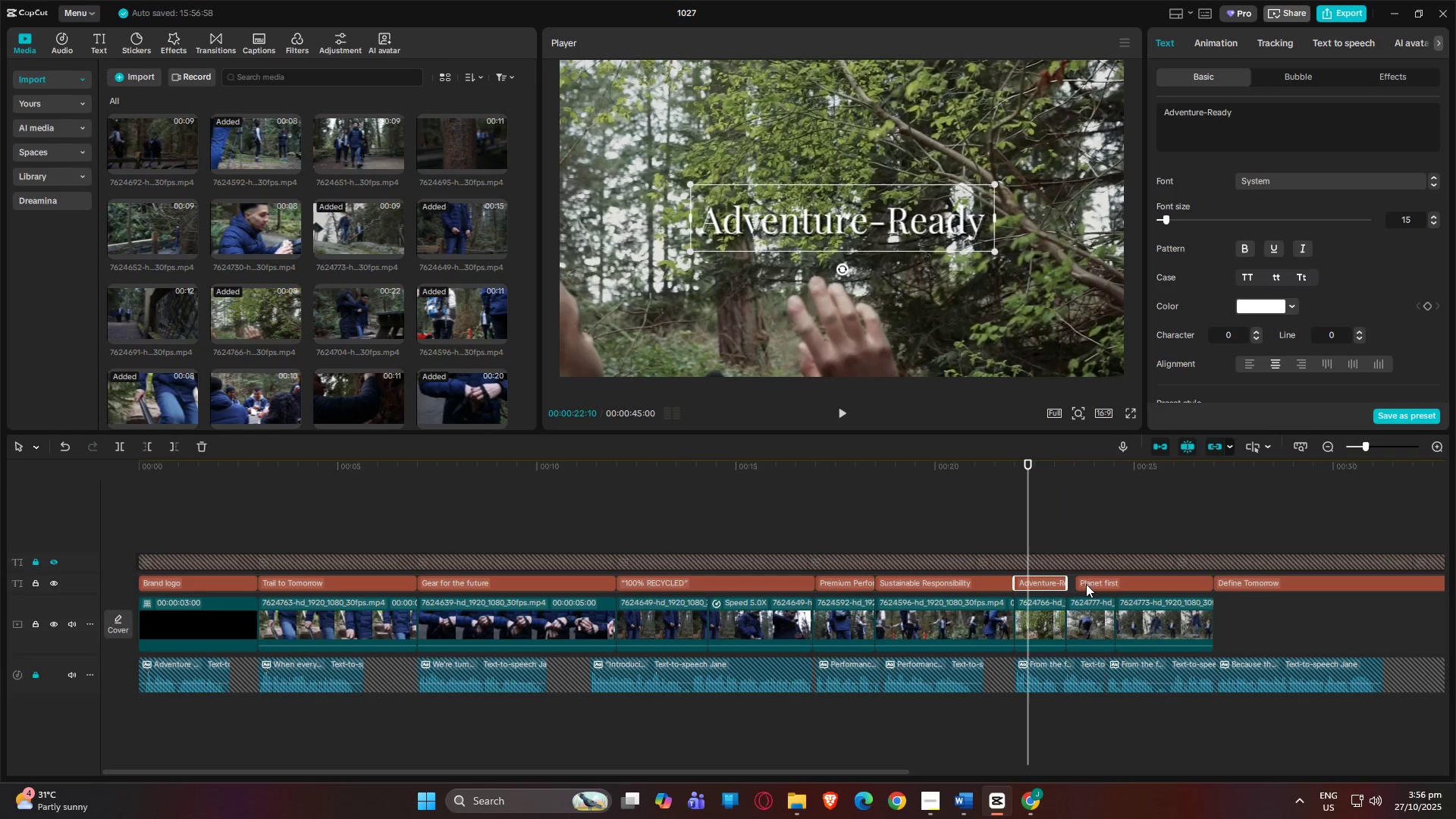 
left_click([1086, 584])
 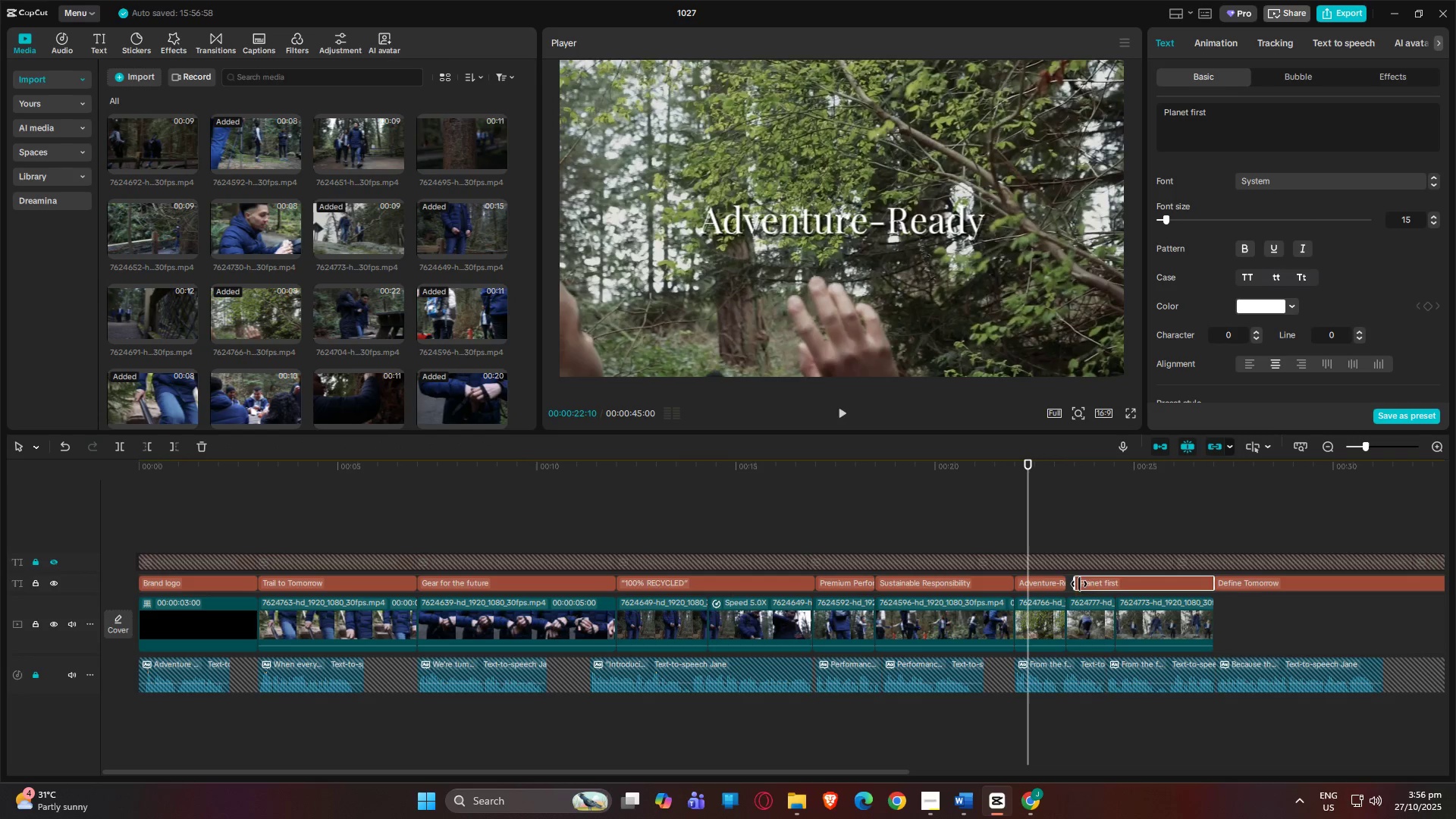 
left_click_drag(start_coordinate=[1076, 584], to_coordinate=[1062, 582])
 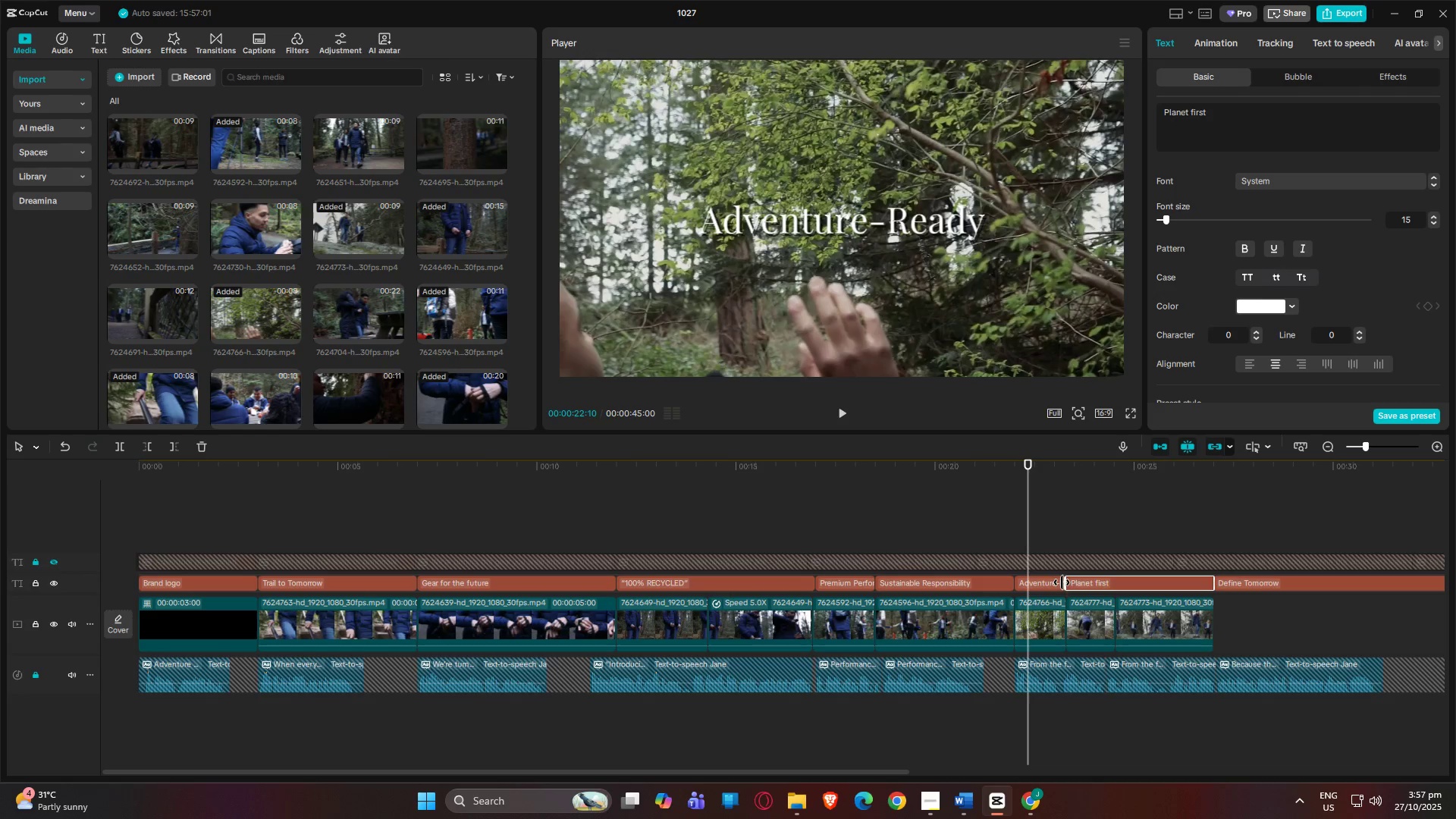 
key(Space)
 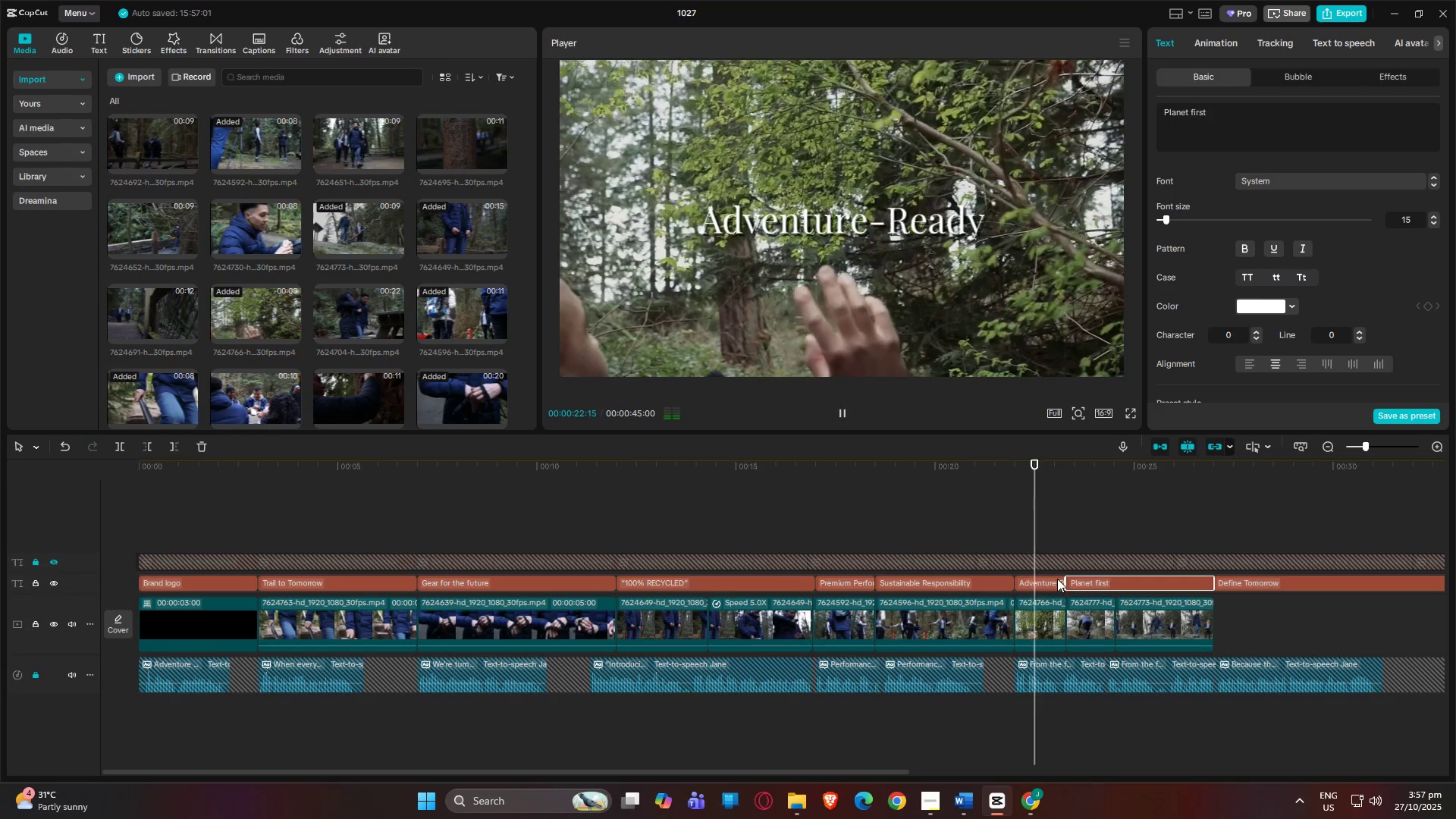 
key(Space)
 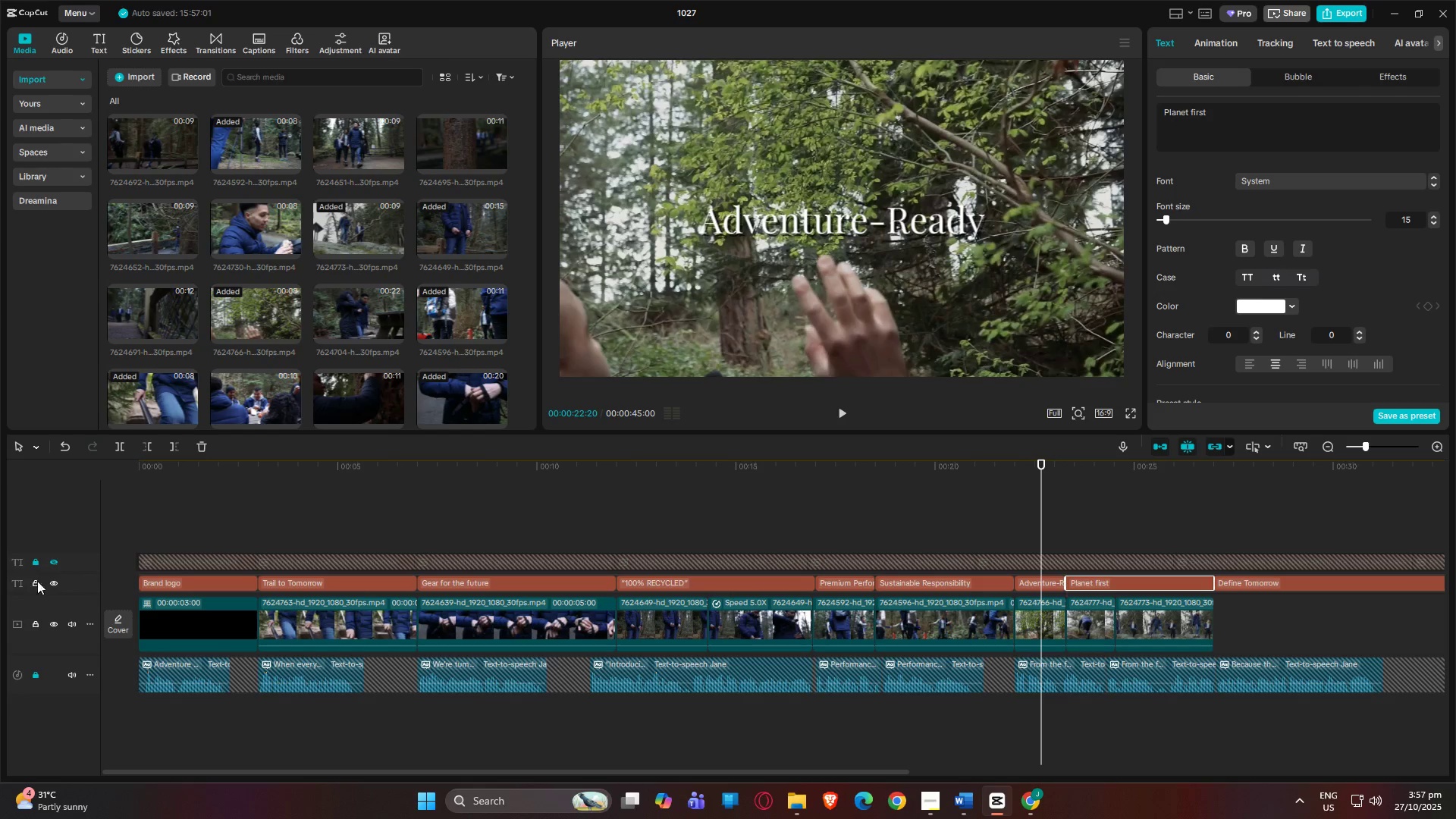 
left_click([39, 586])
 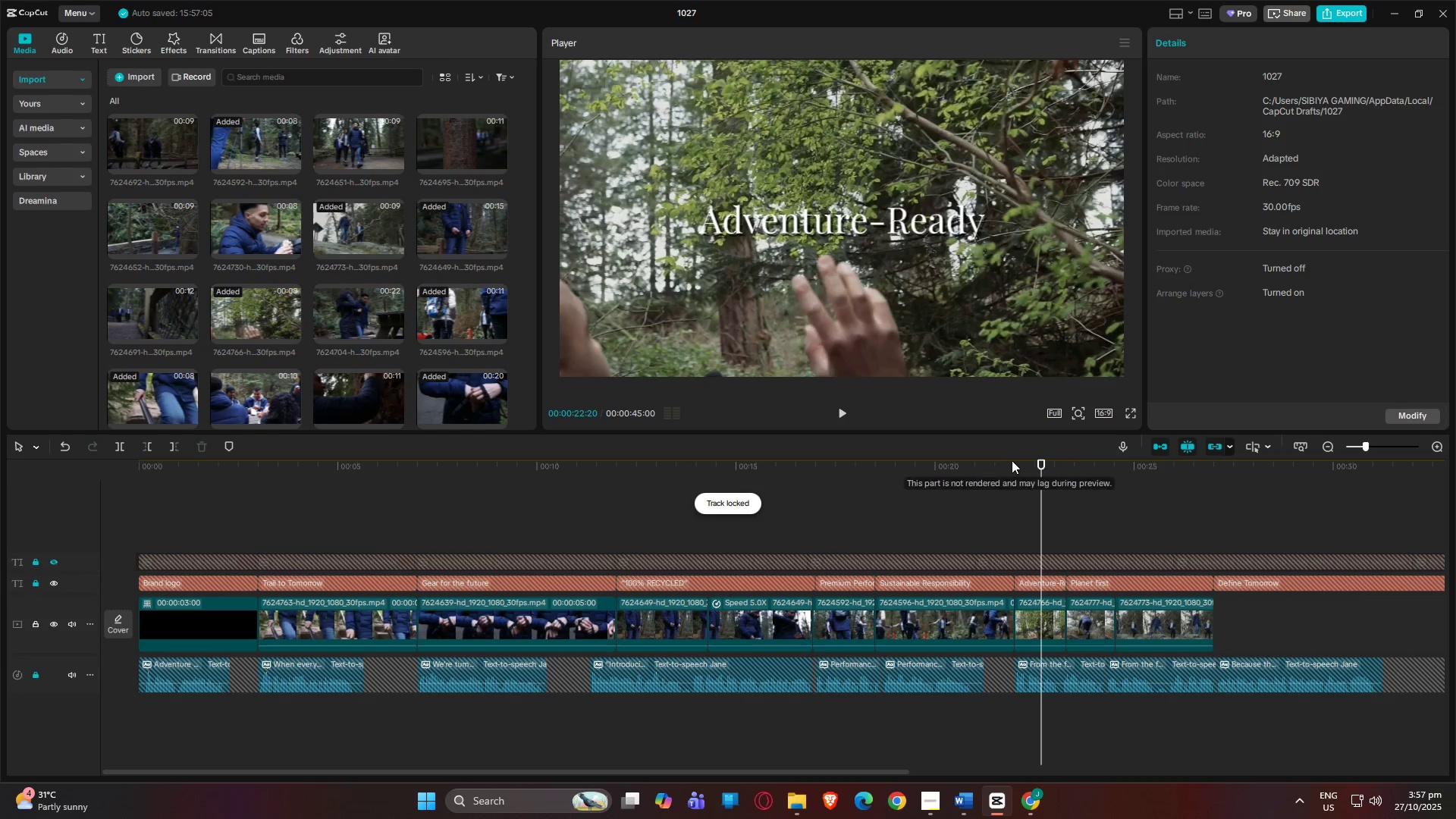 
left_click_drag(start_coordinate=[1045, 465], to_coordinate=[0, 452])
 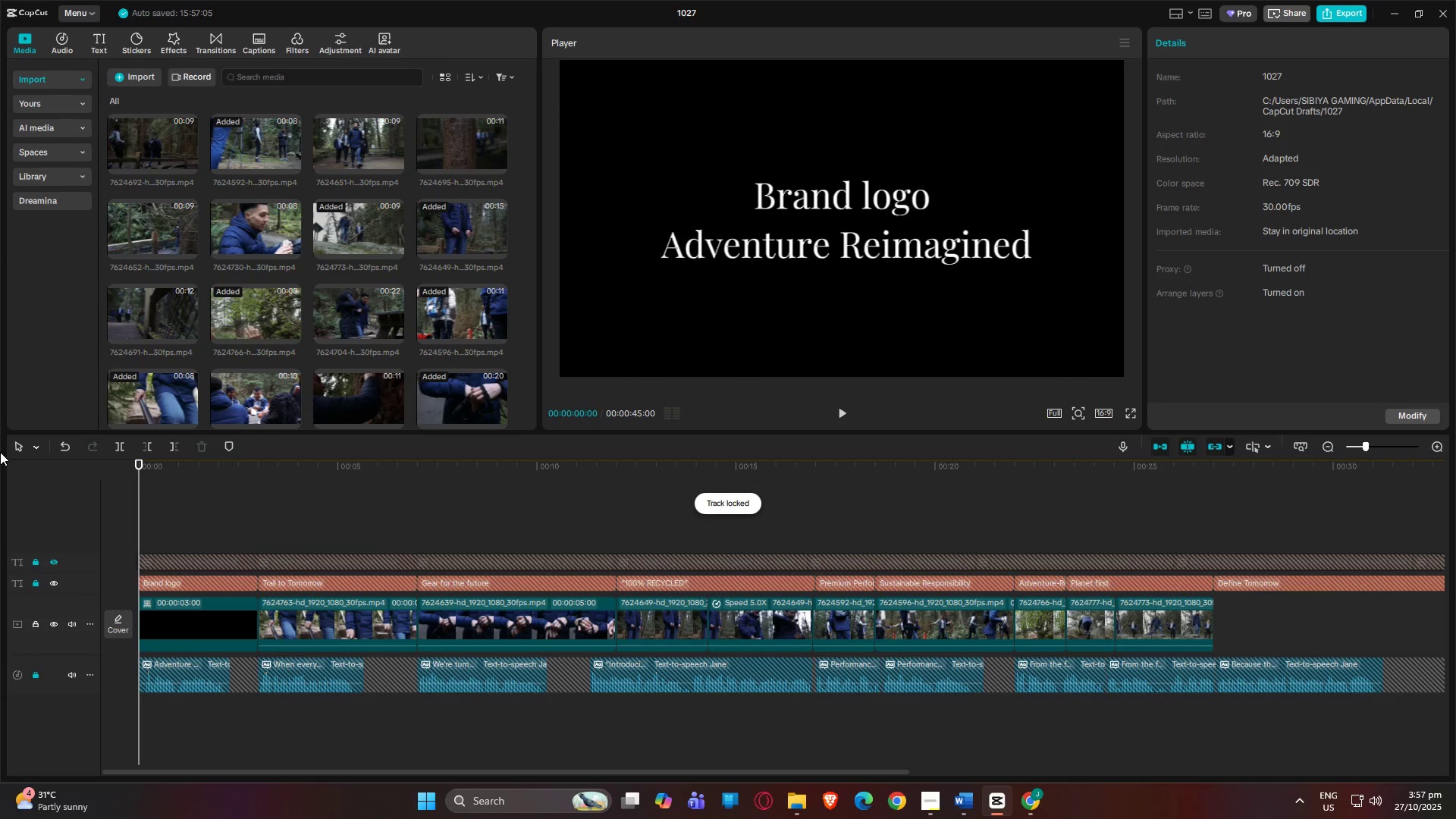 
key(Space)
 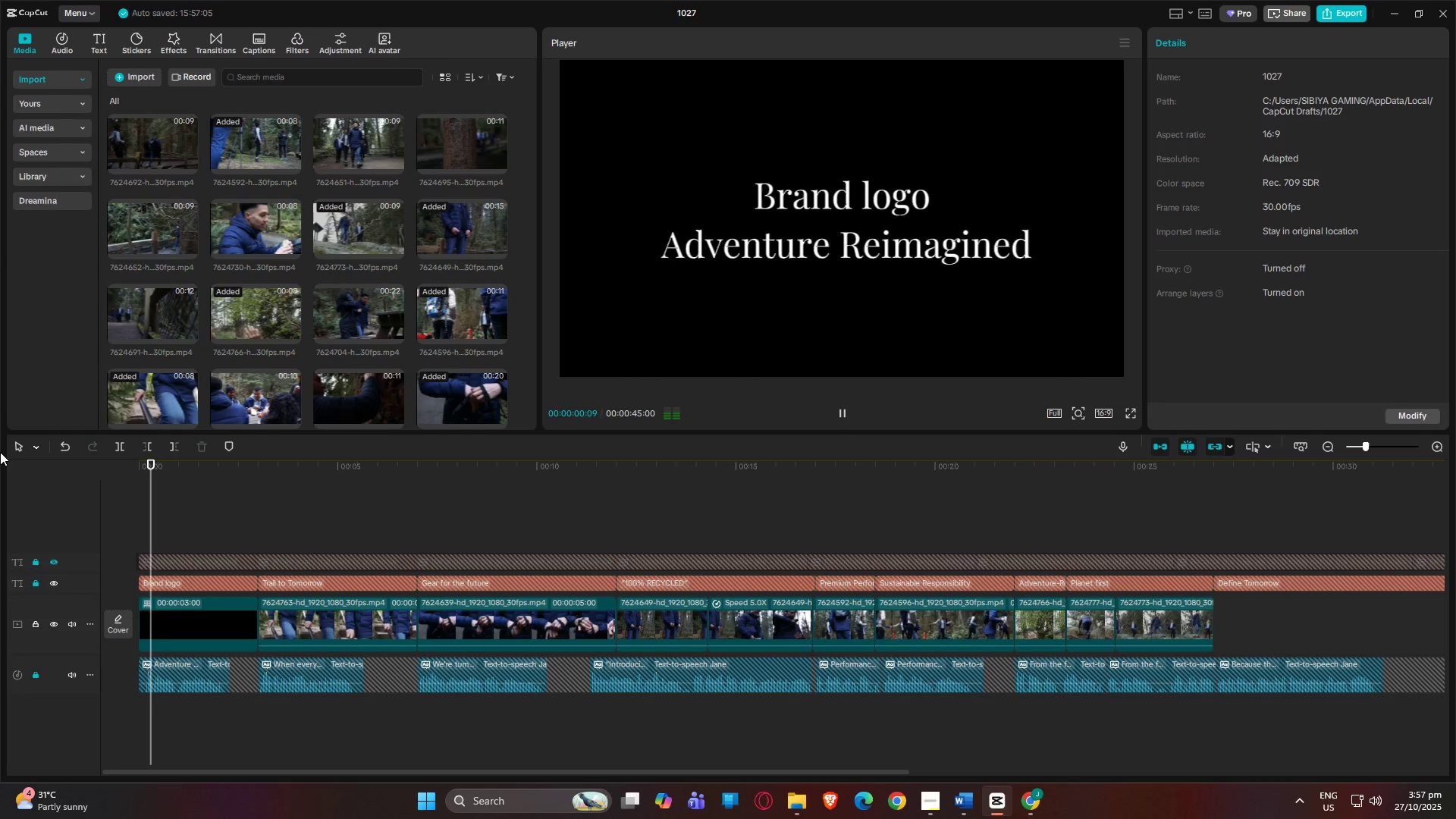 
key(Space)
 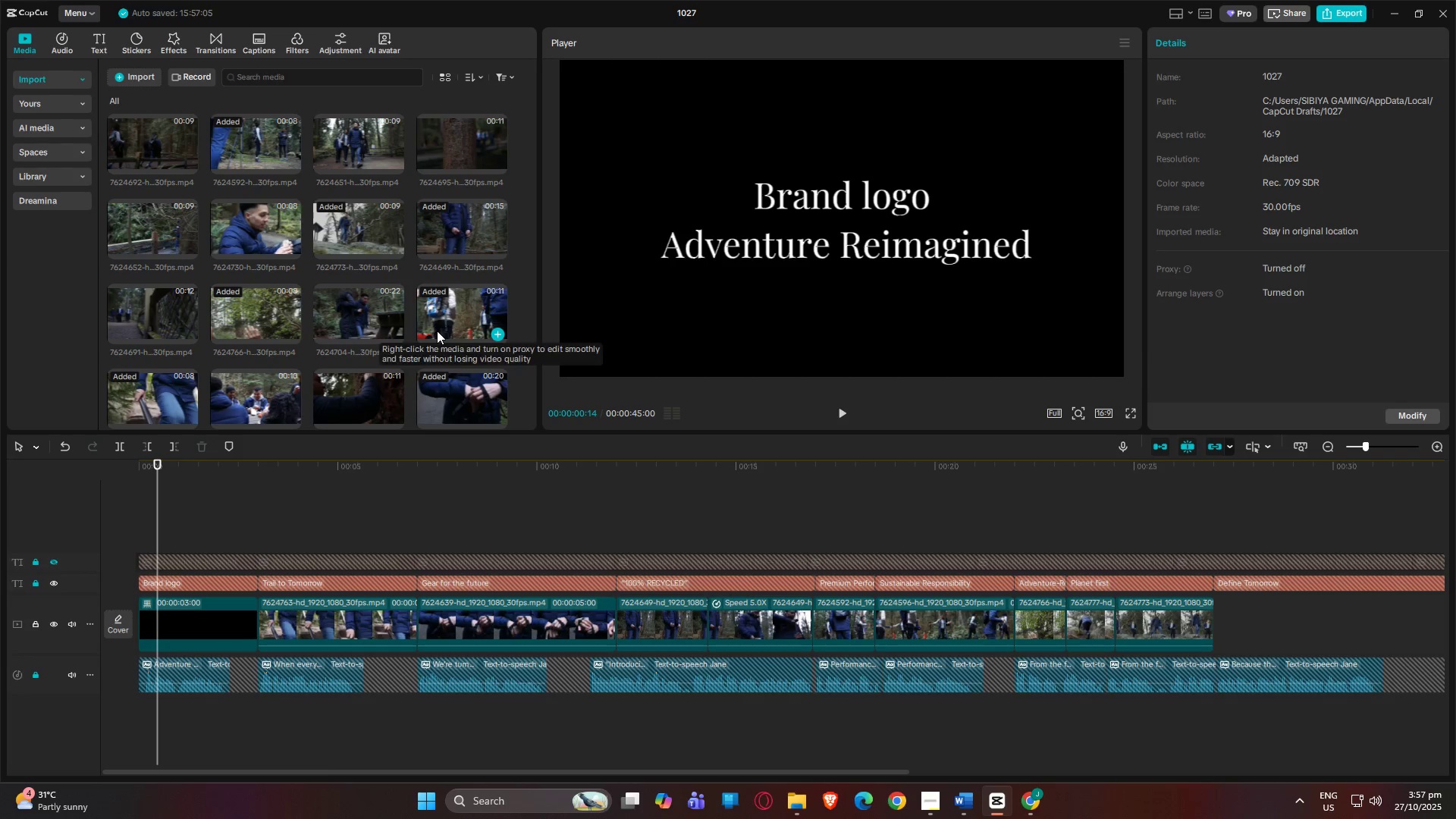 
wait(7.23)
 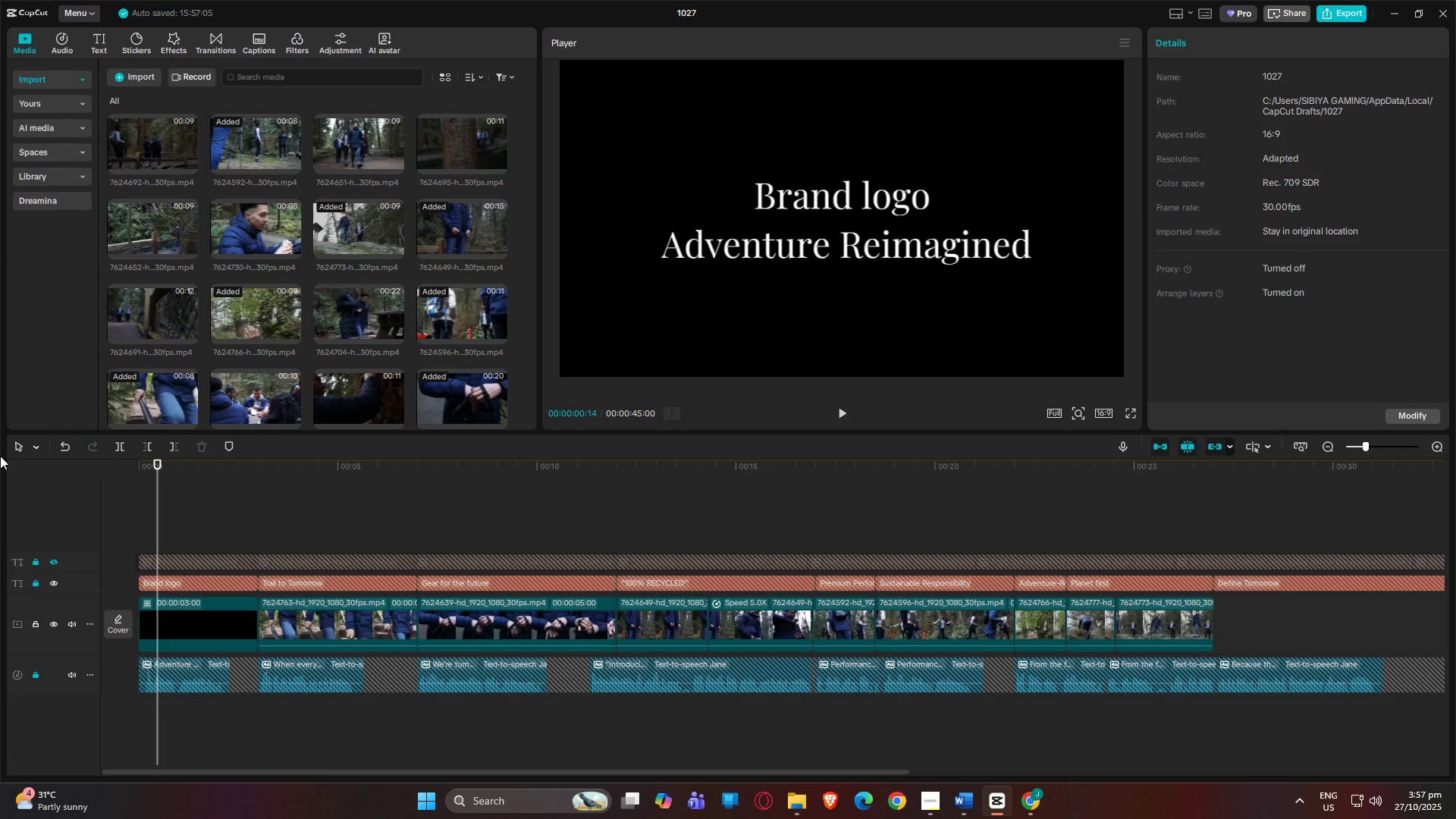 
key(Space)
 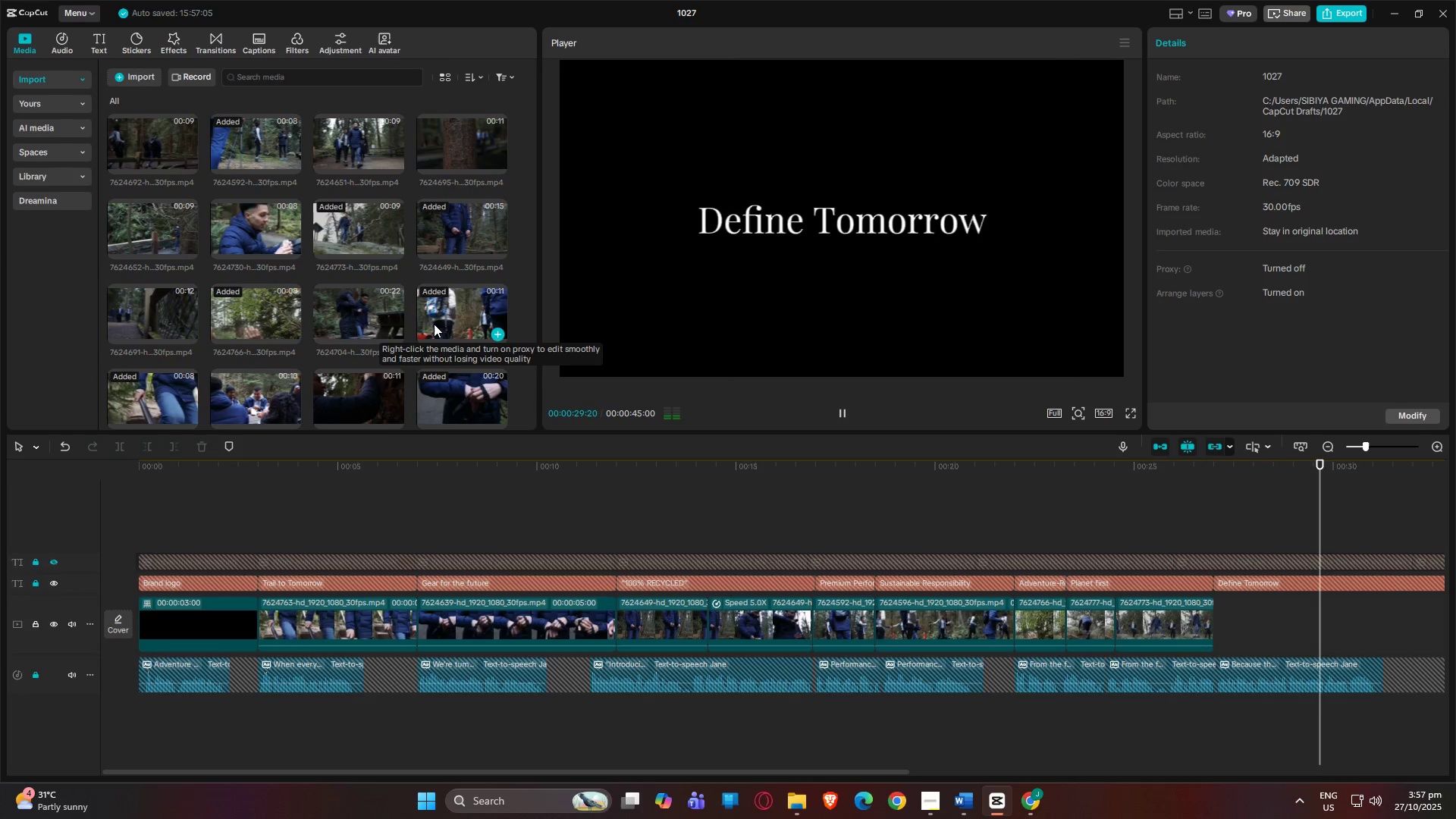 
wait(34.28)
 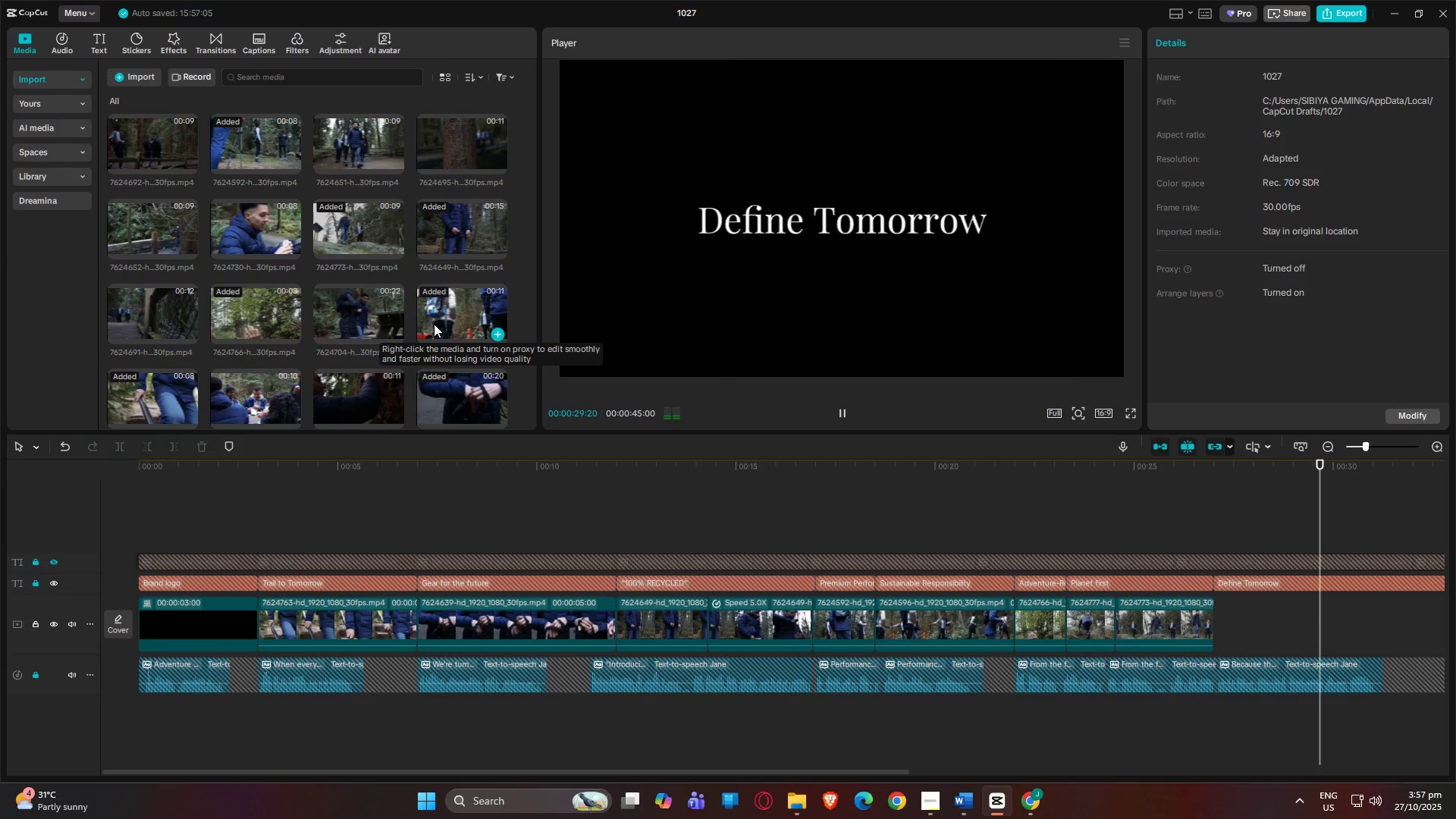 
left_click([238, 486])
 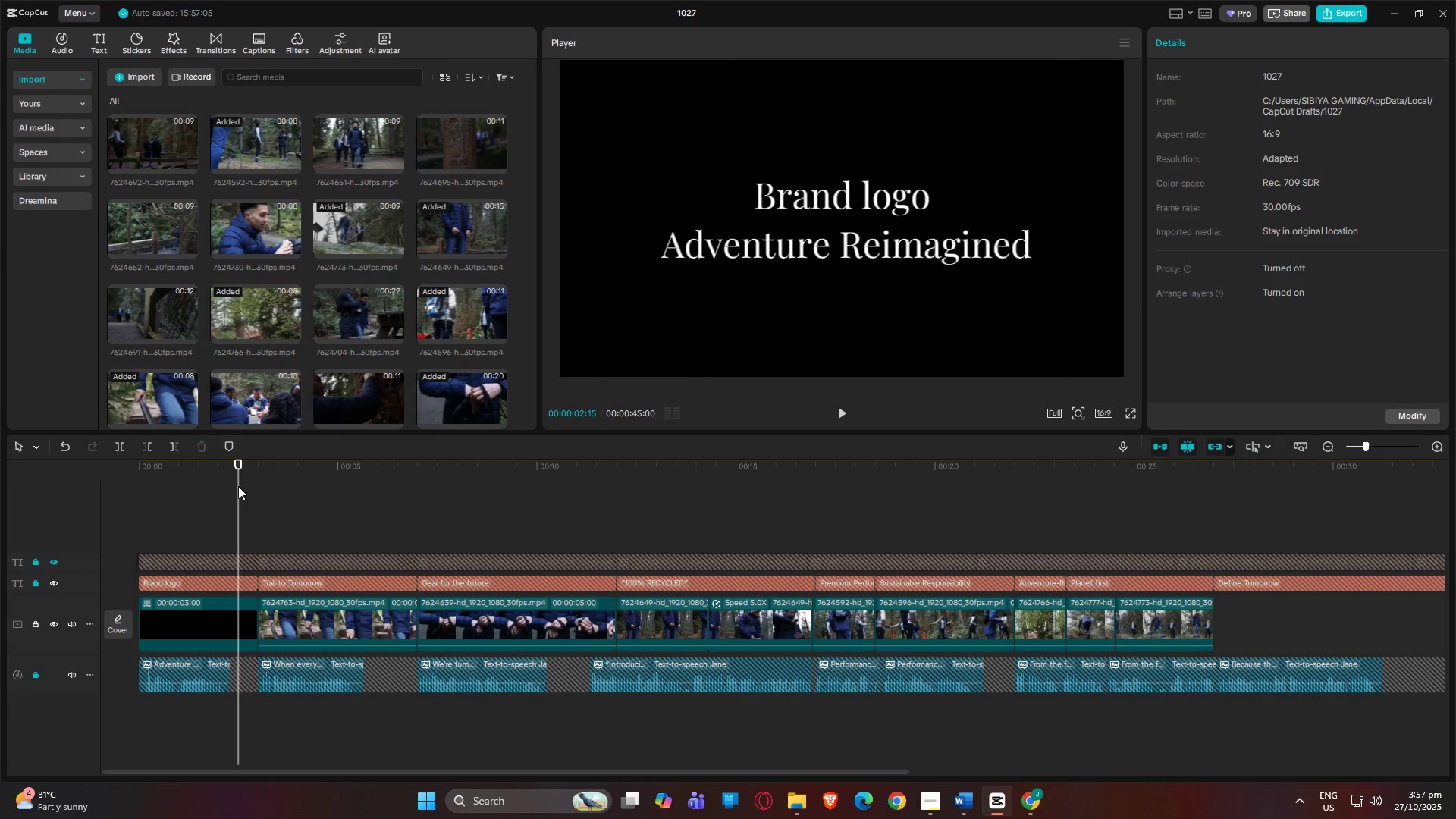 
key(Space)
 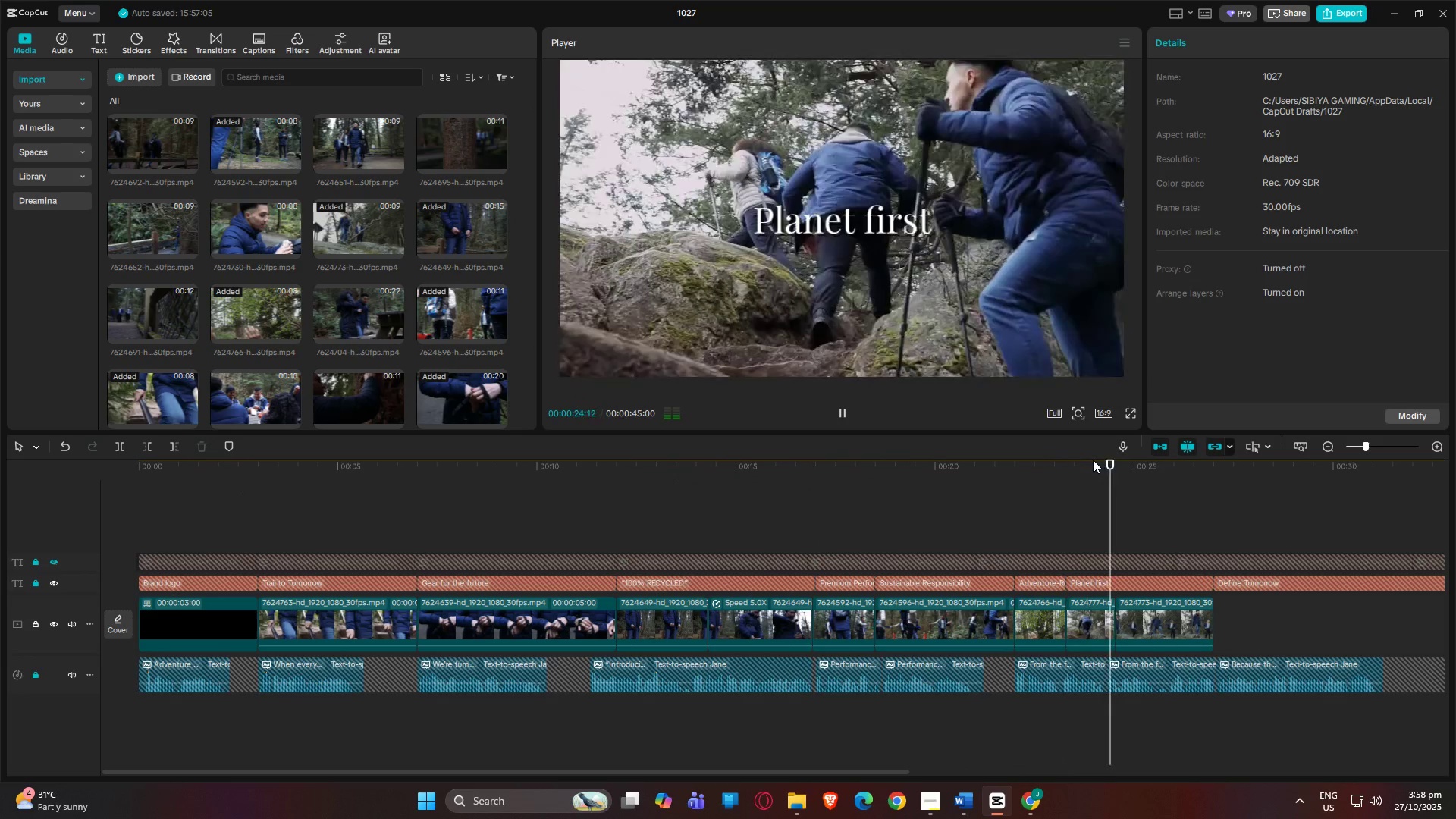 
wait(26.94)
 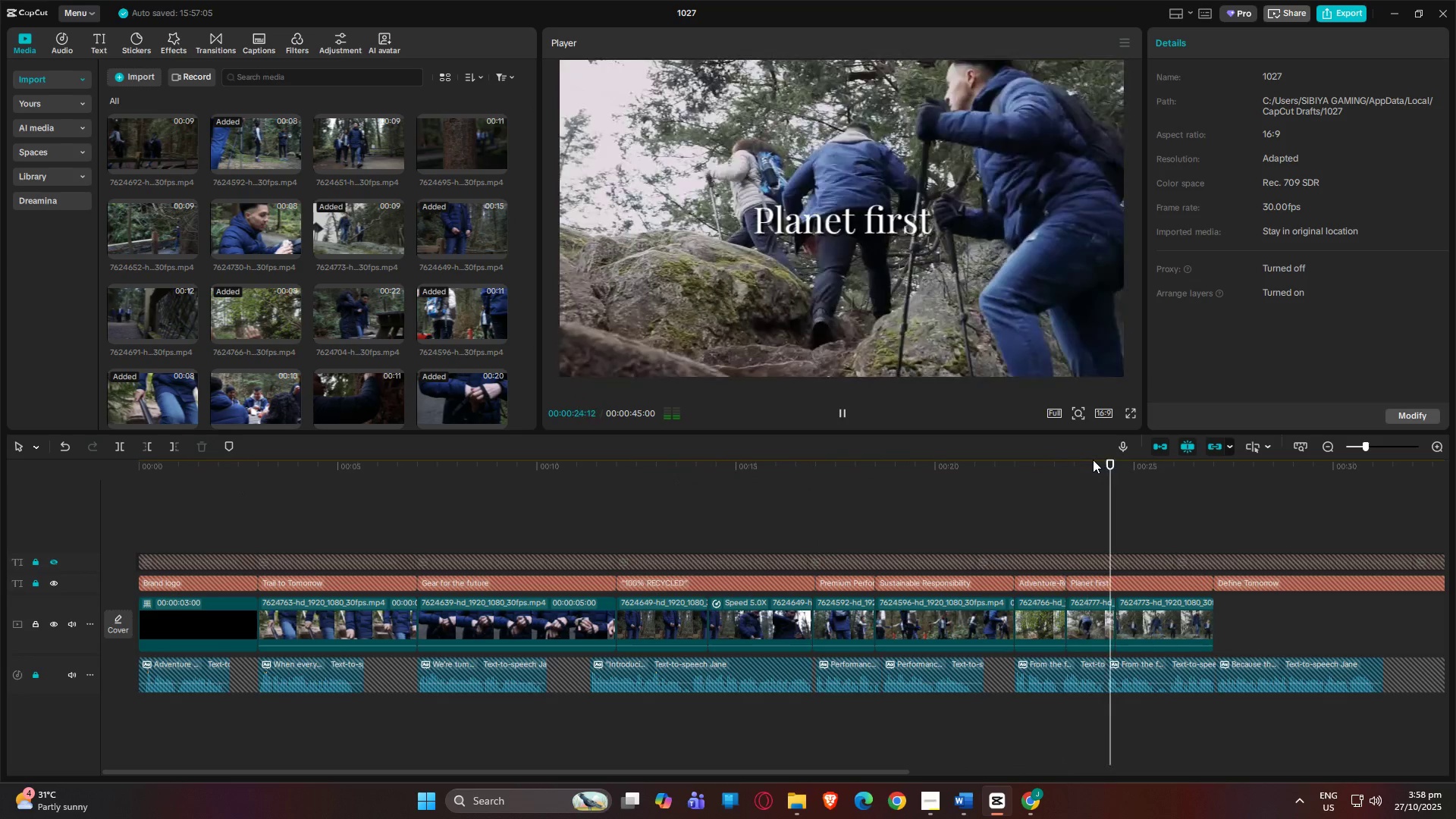 
left_click([939, 798])